 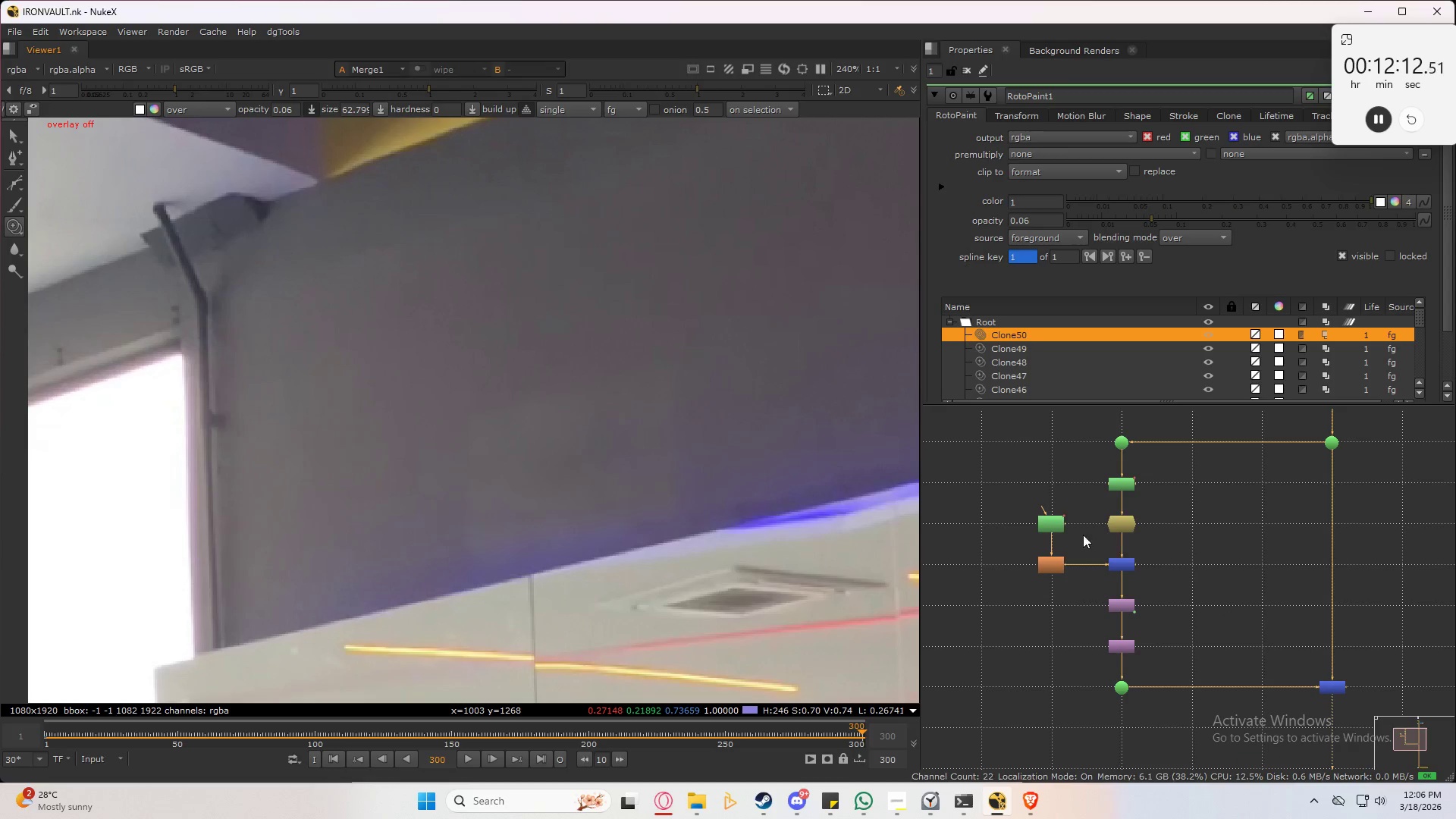 
left_click_drag(start_coordinate=[1018, 501], to_coordinate=[1116, 607])
 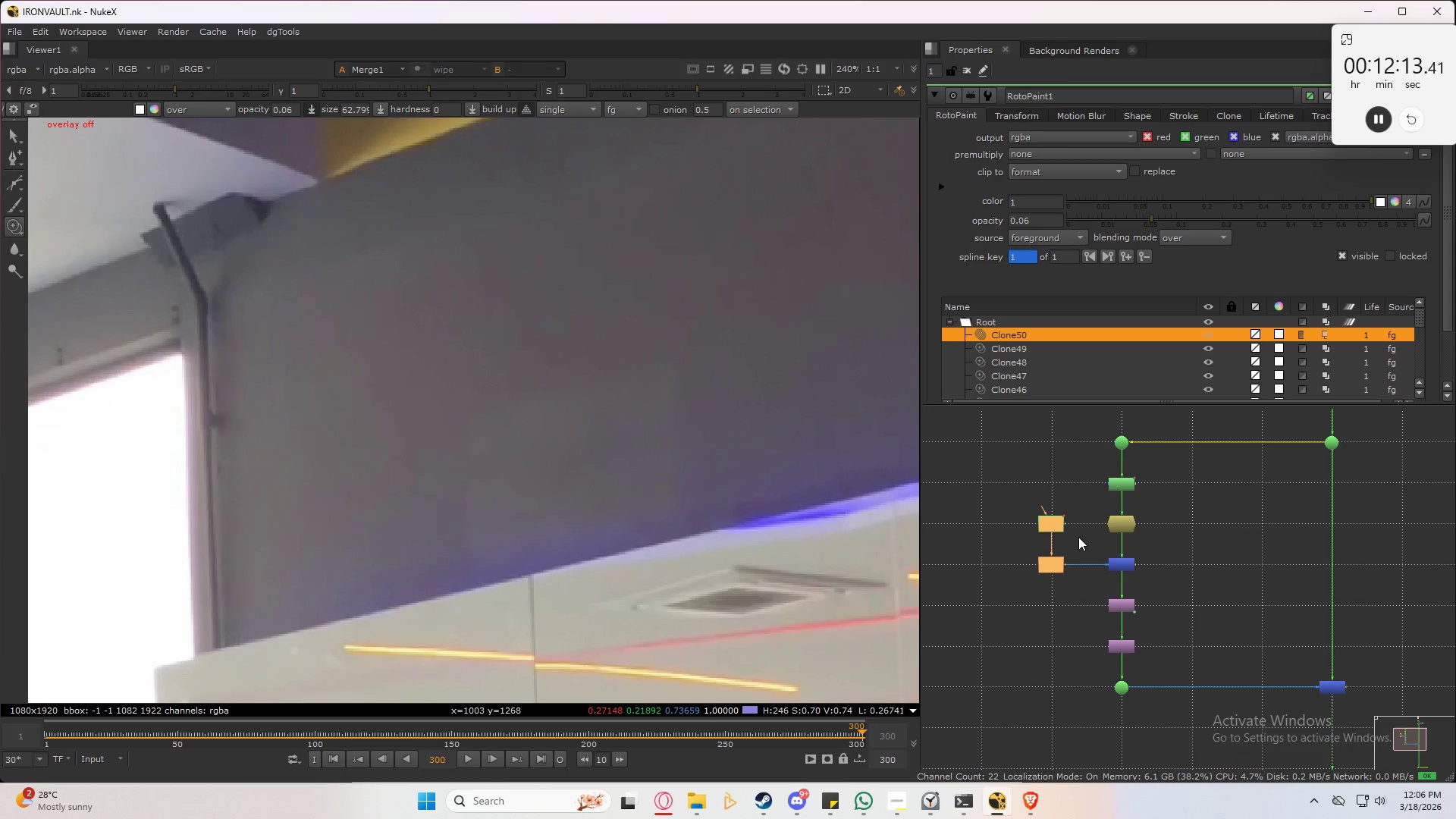 
hold_key(key=ShiftLeft, duration=0.48)
left_click_drag(start_coordinate=[1078, 537], to_coordinate=[1455, 725])
 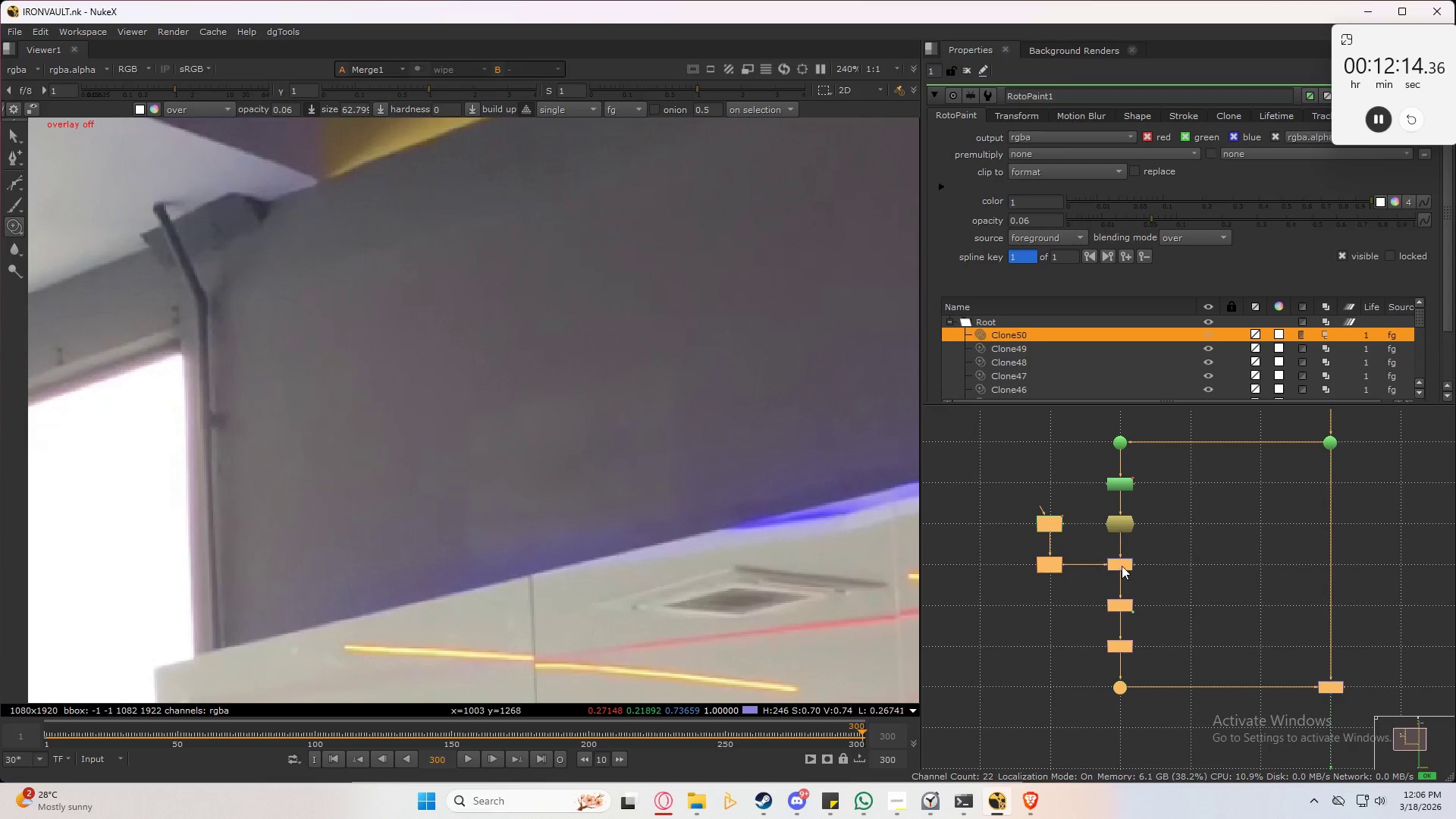 
left_click_drag(start_coordinate=[1122, 564], to_coordinate=[1118, 608])
 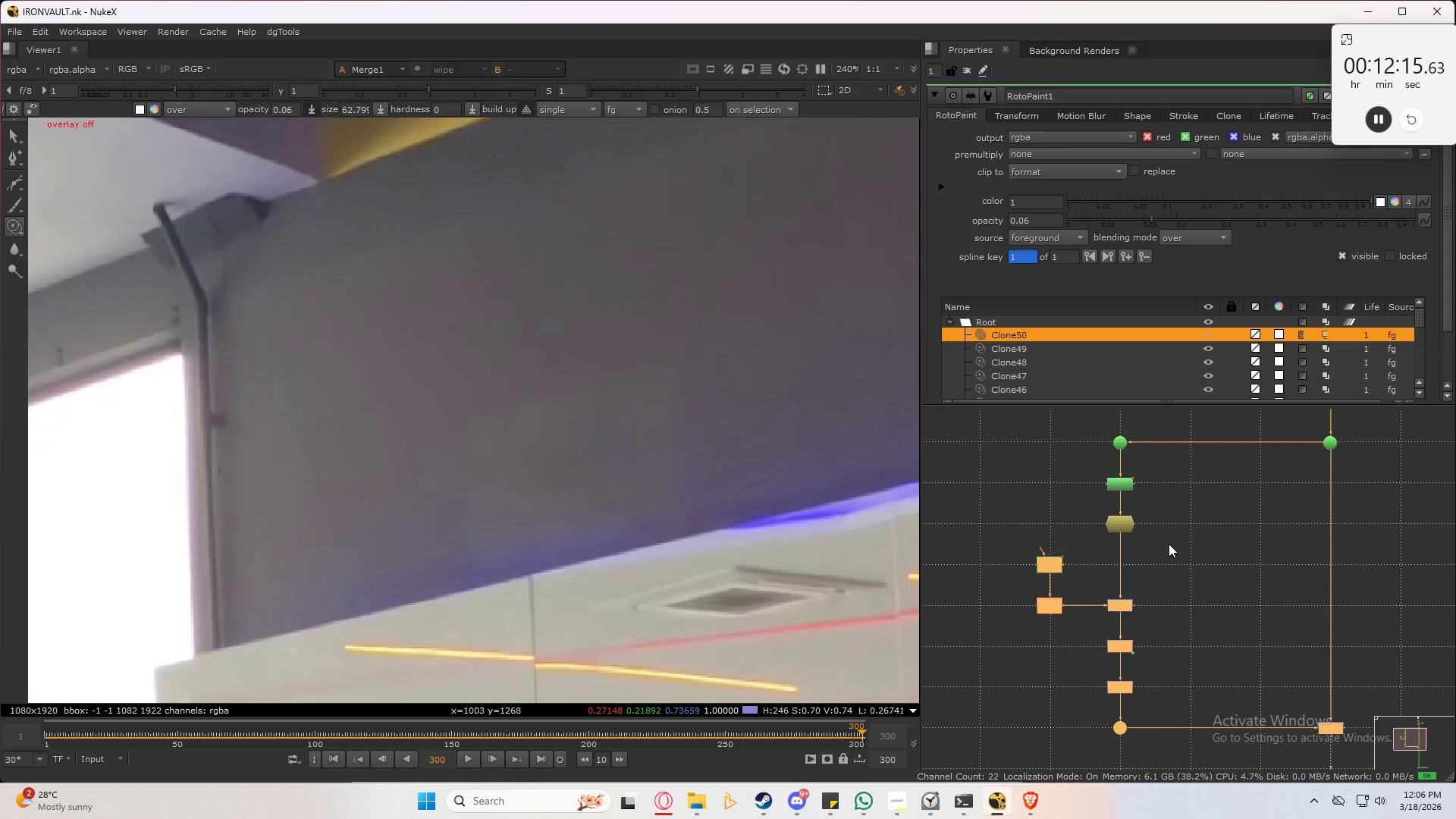 
left_click([1169, 544])
 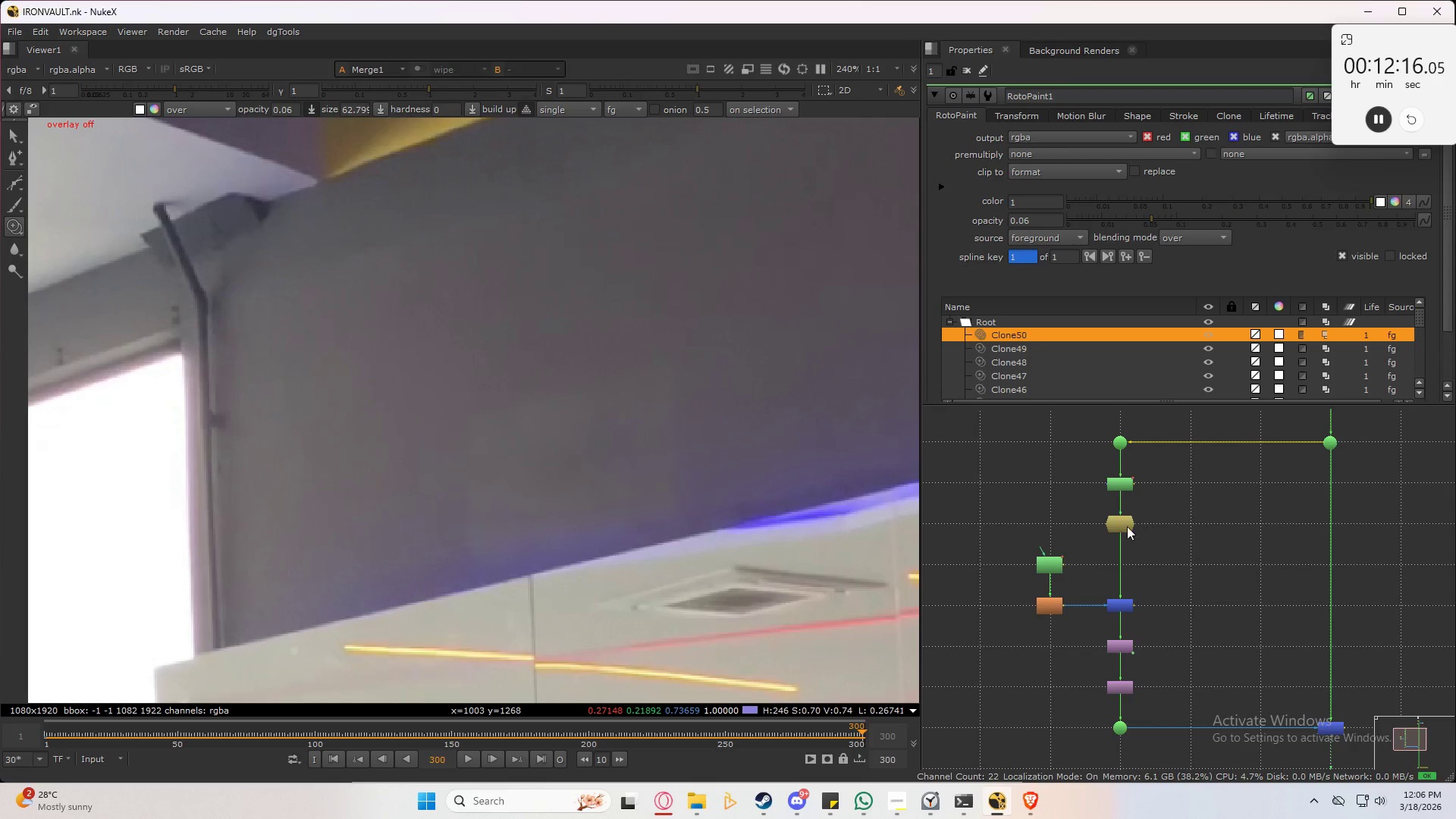 
left_click([1125, 526])
 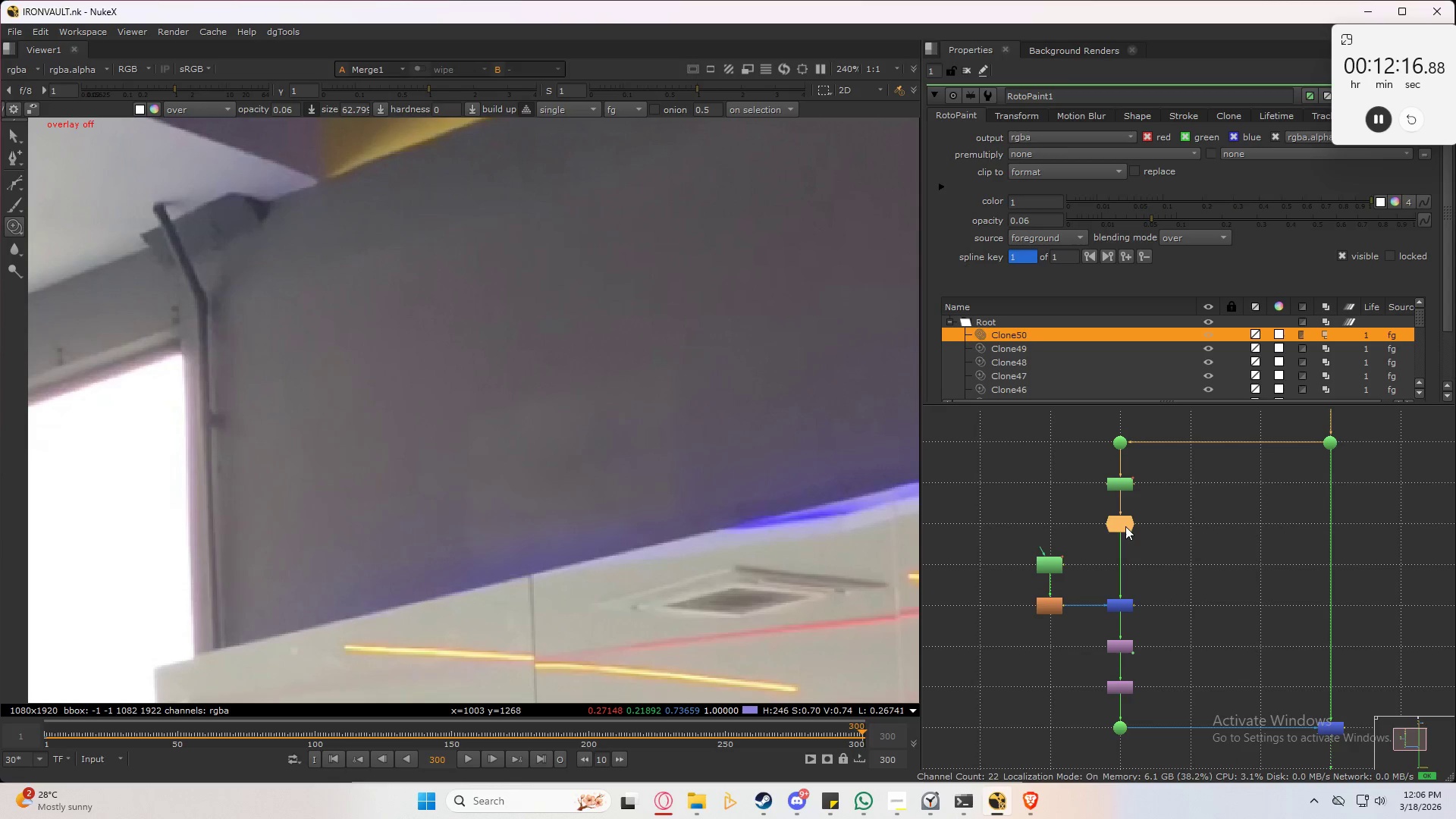 
key(G)
 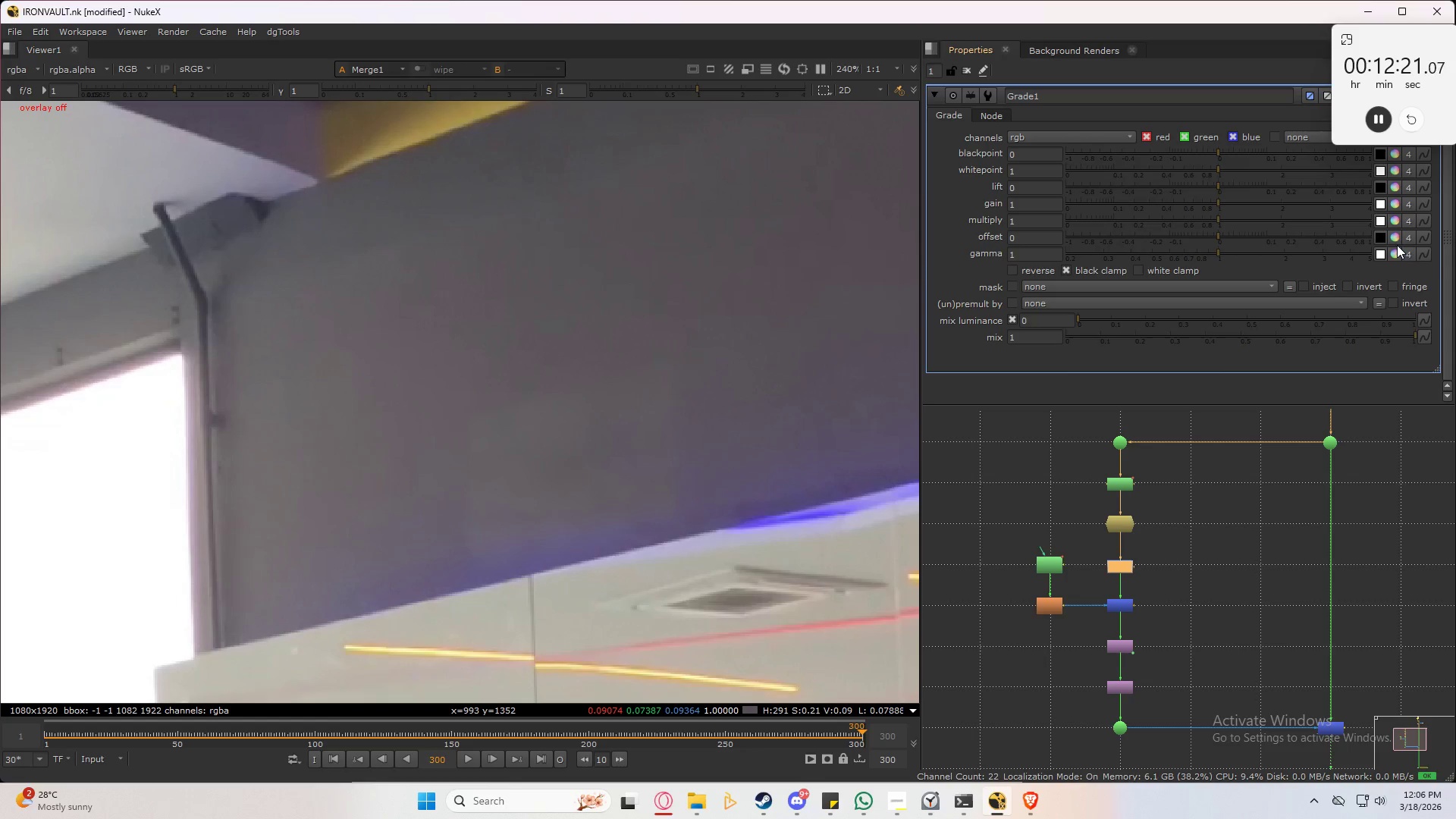 
wait(5.28)
 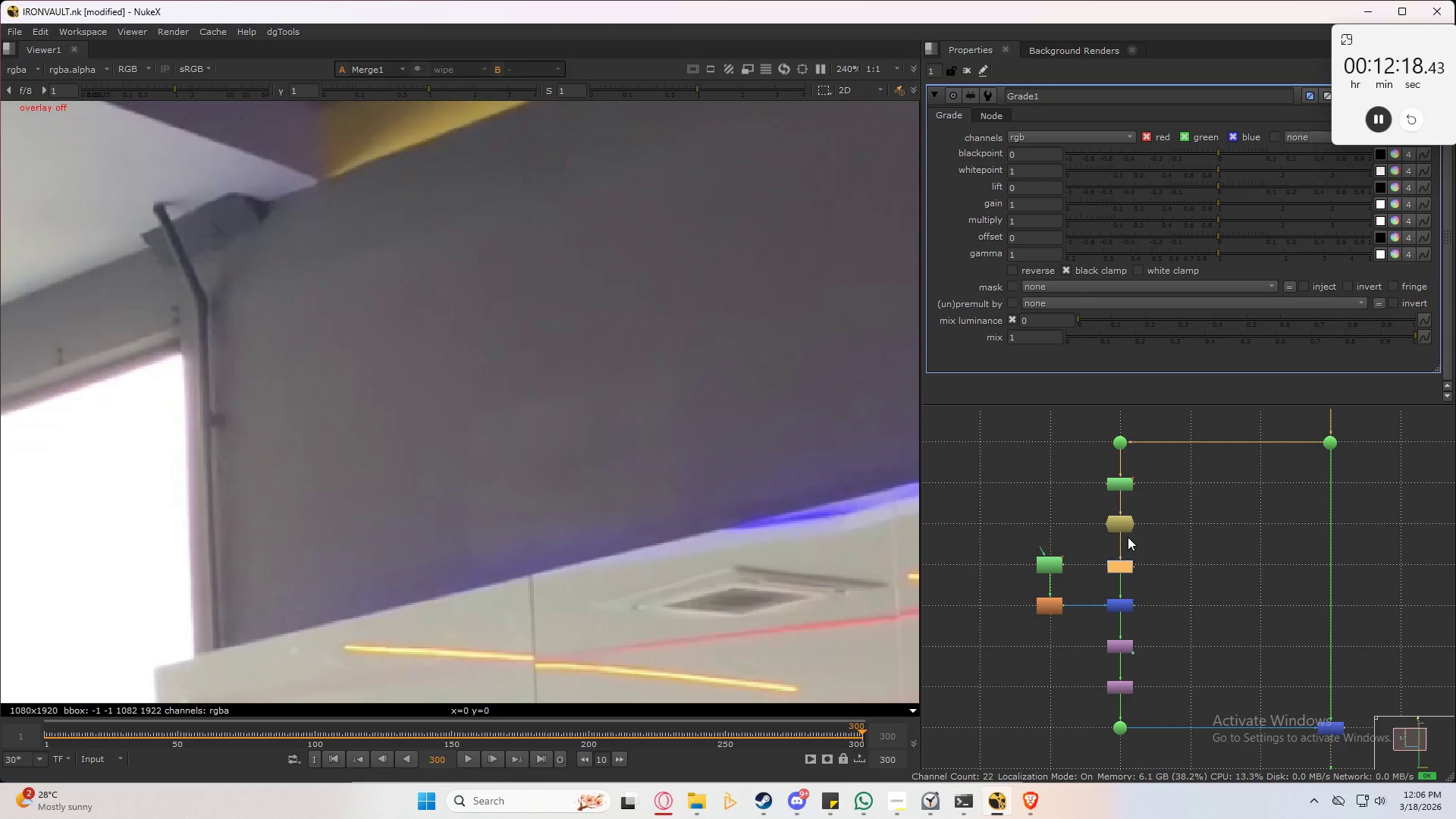 
left_click([337, 757])
 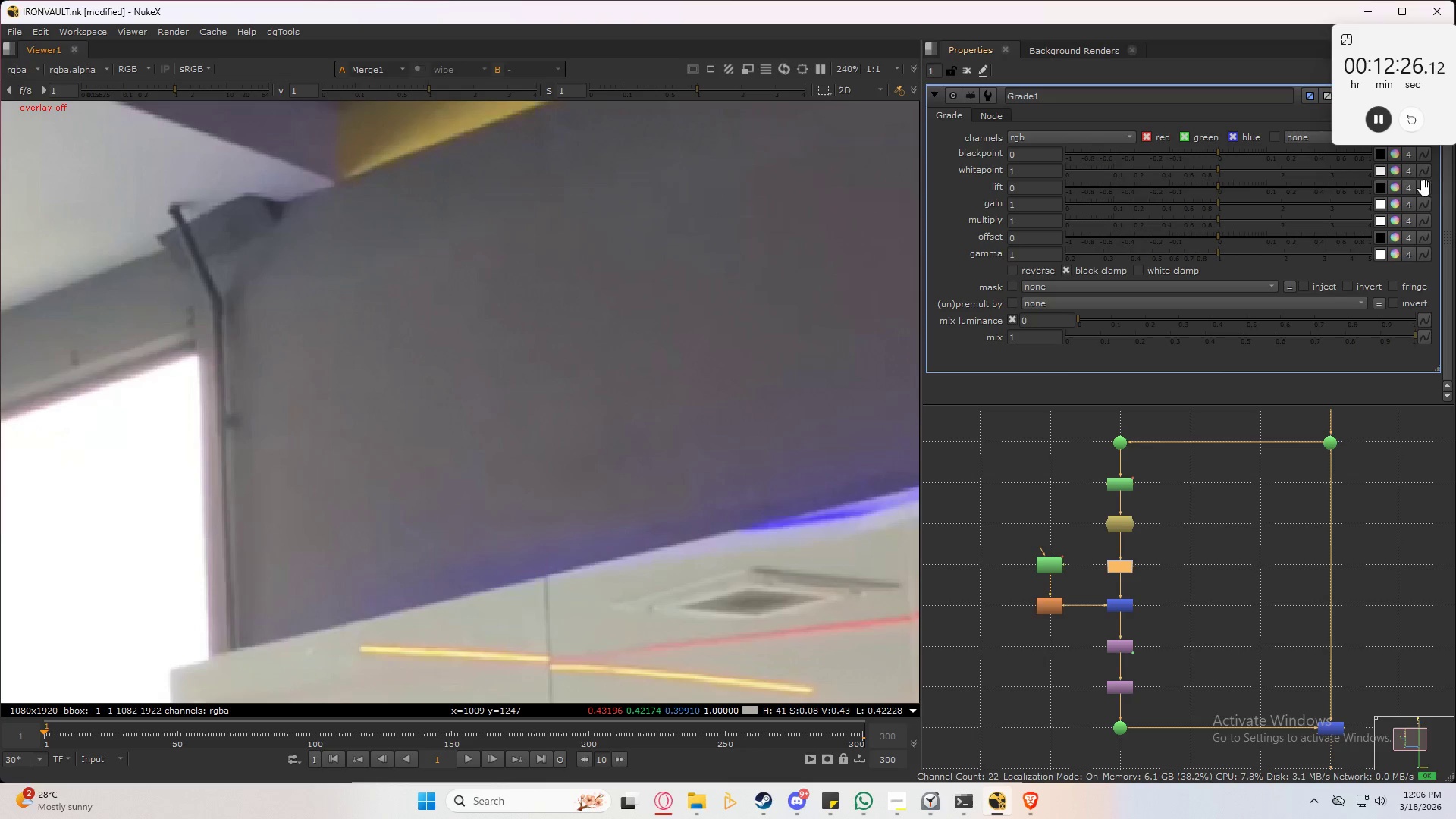 
double_click([1426, 209])
 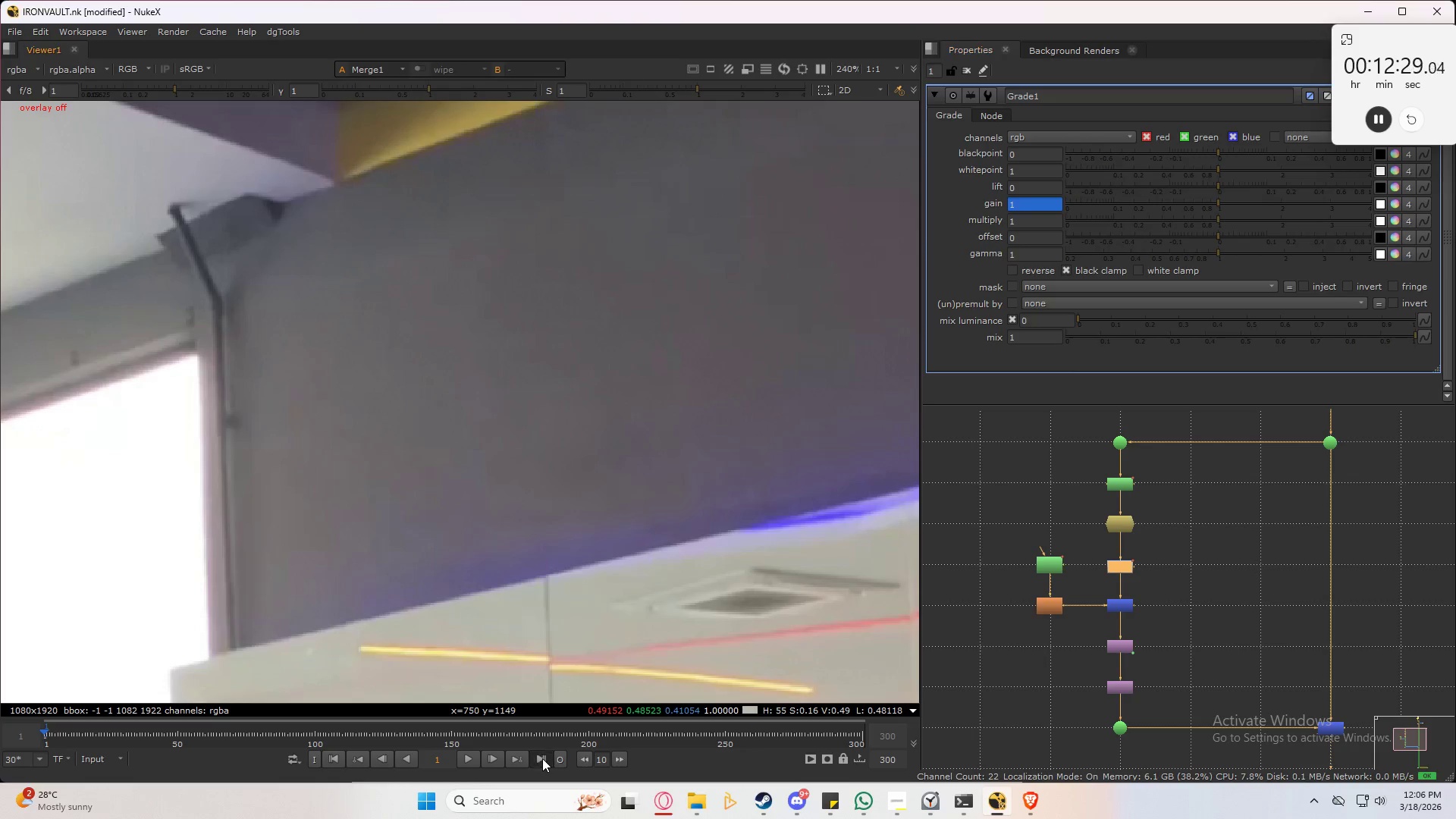 
scroll: coordinate [587, 431], scroll_direction: up, amount: 1.0
 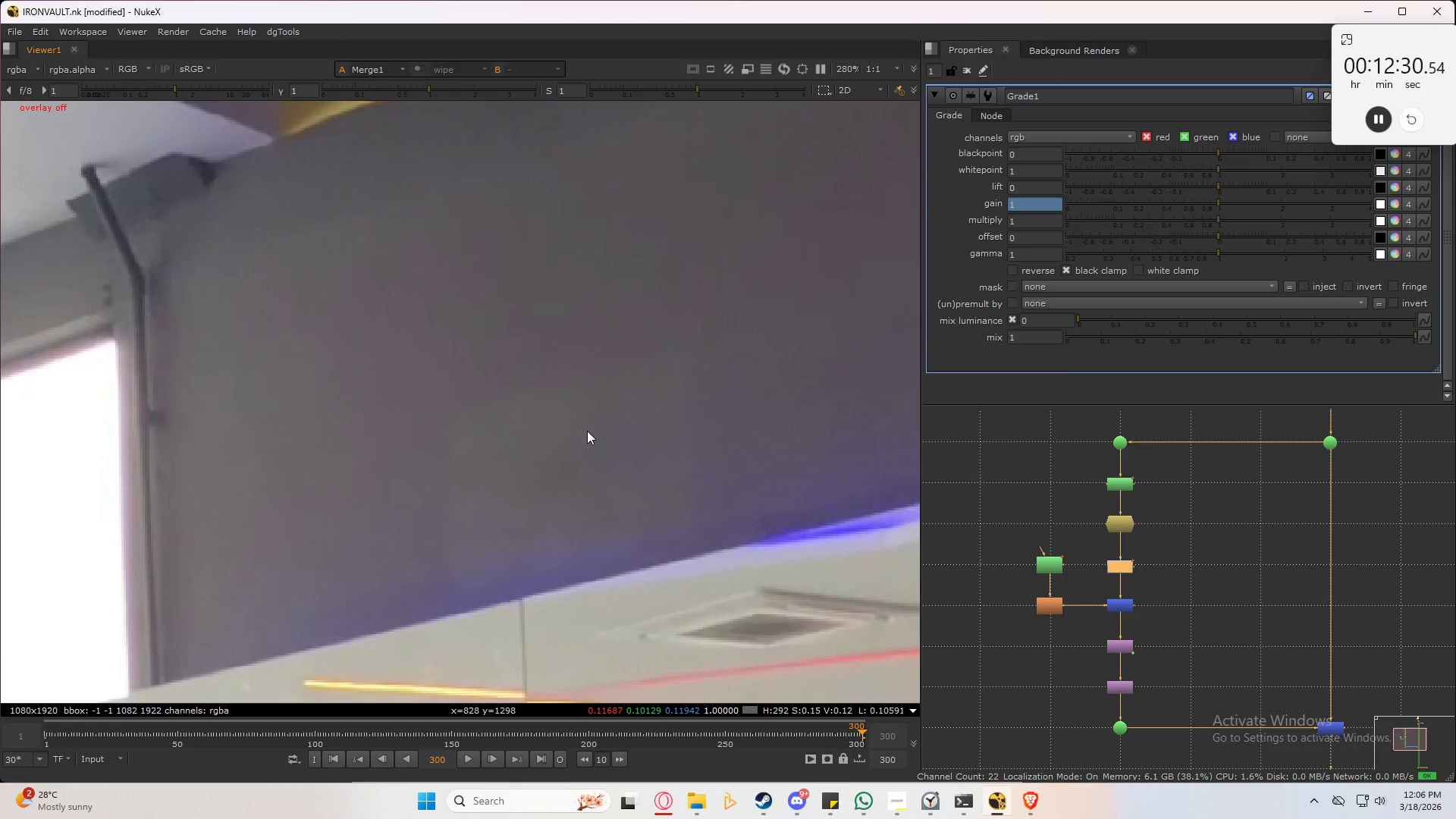 
key(Y)
 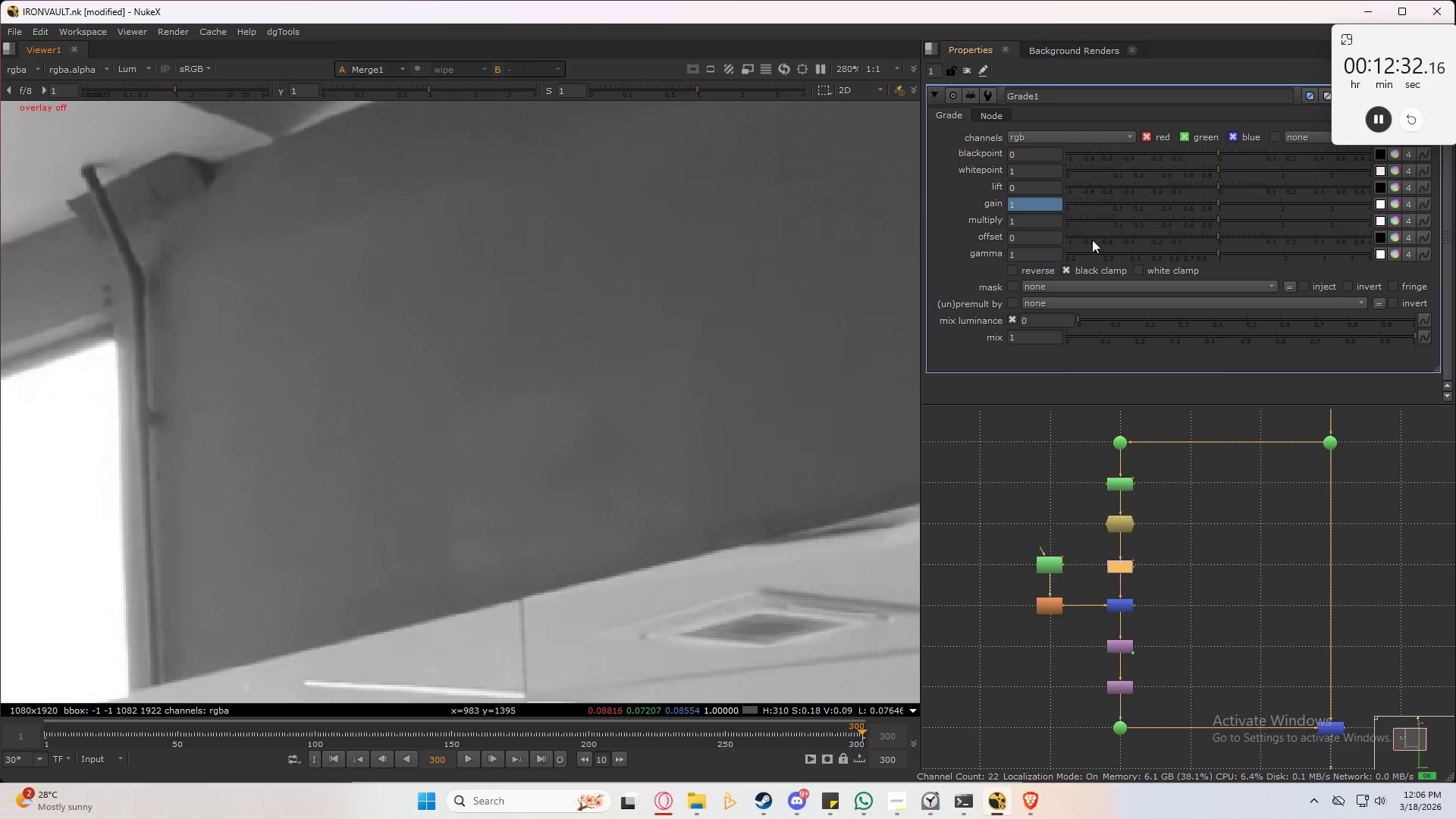 
left_click([1033, 207])
 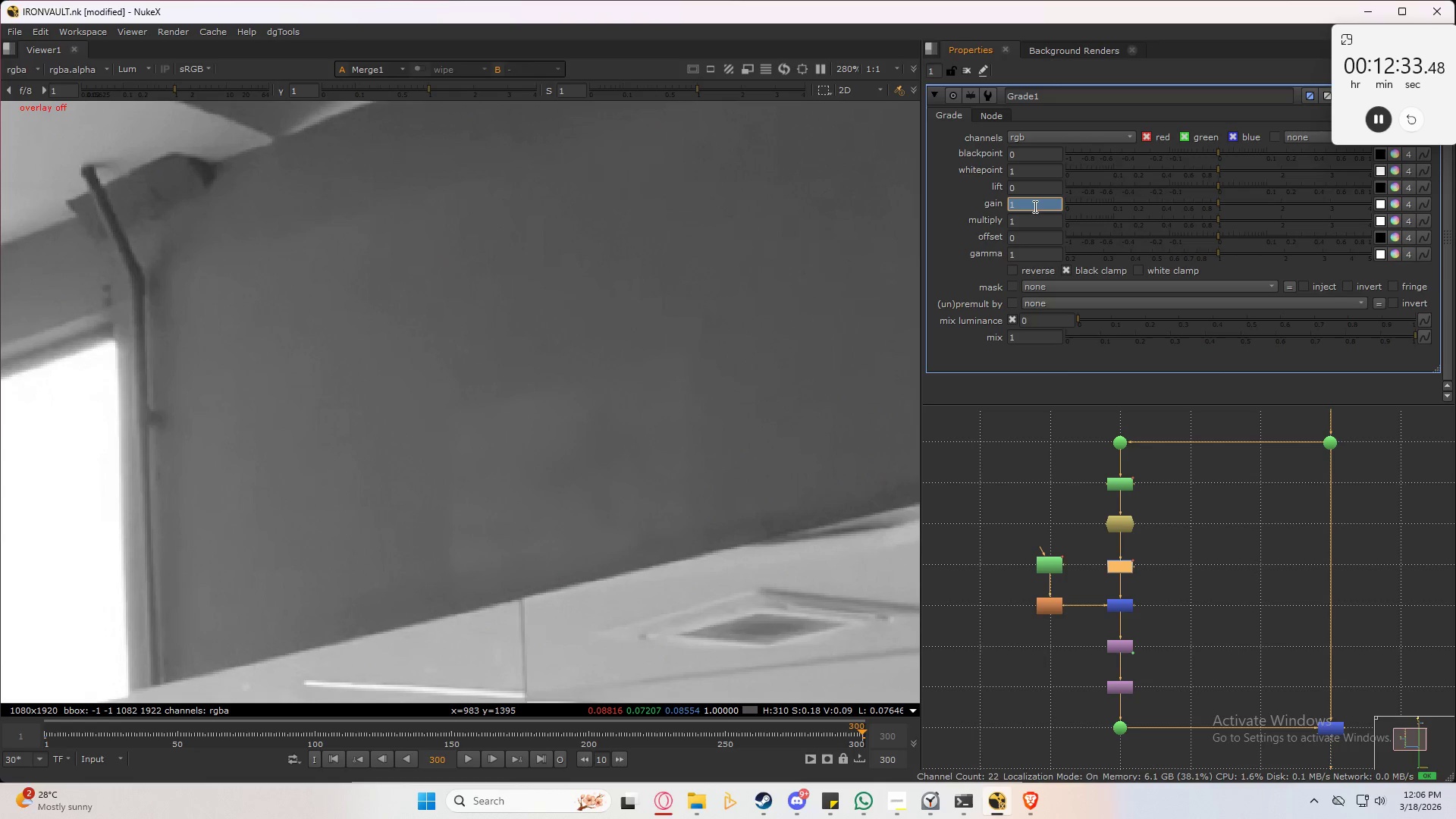 
scroll: coordinate [1034, 206], scroll_direction: down, amount: 1.0
 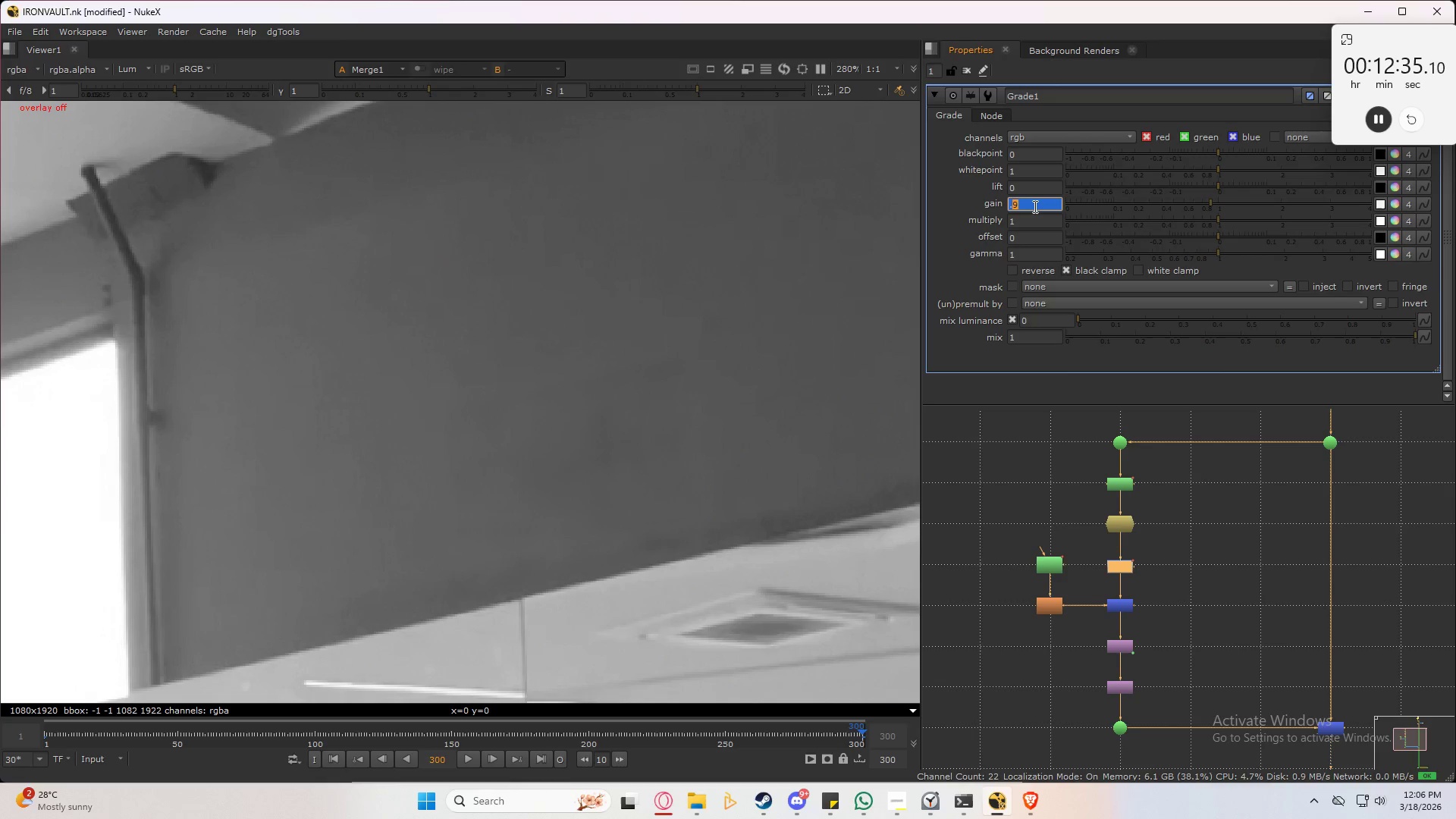 
left_click([1035, 205])
 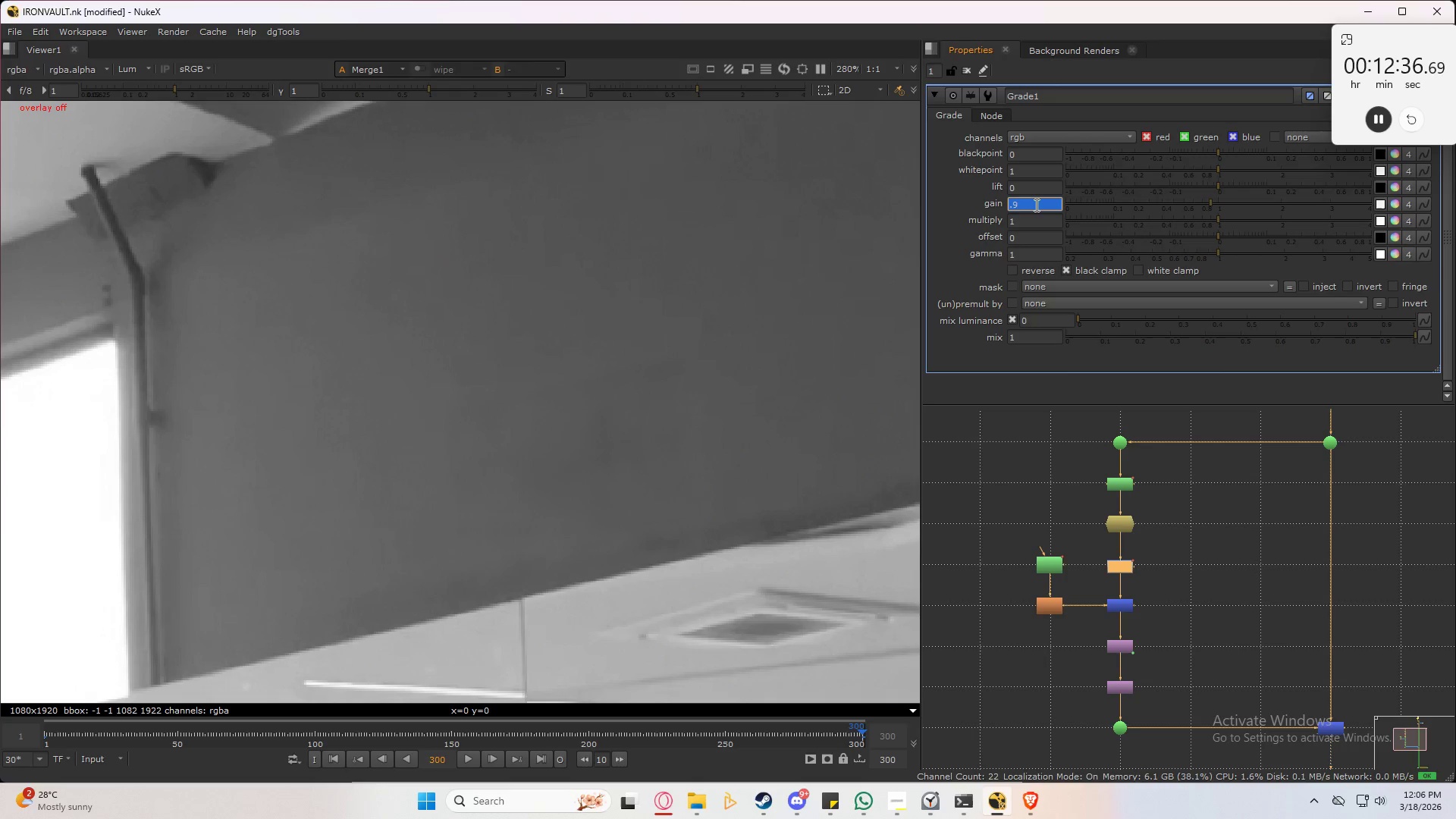 
scroll: coordinate [1035, 205], scroll_direction: up, amount: 2.0
 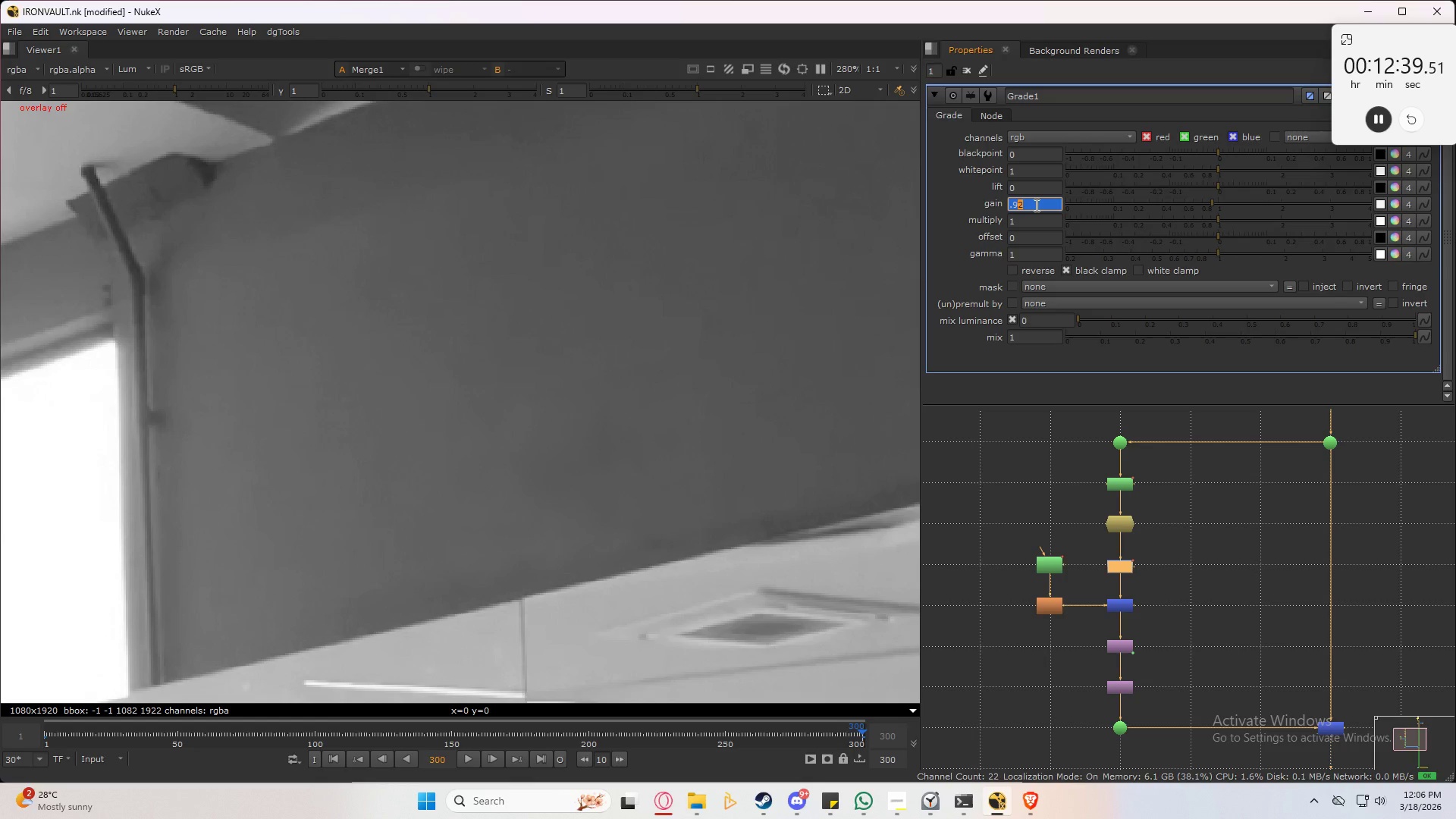 
left_click([766, 271])
 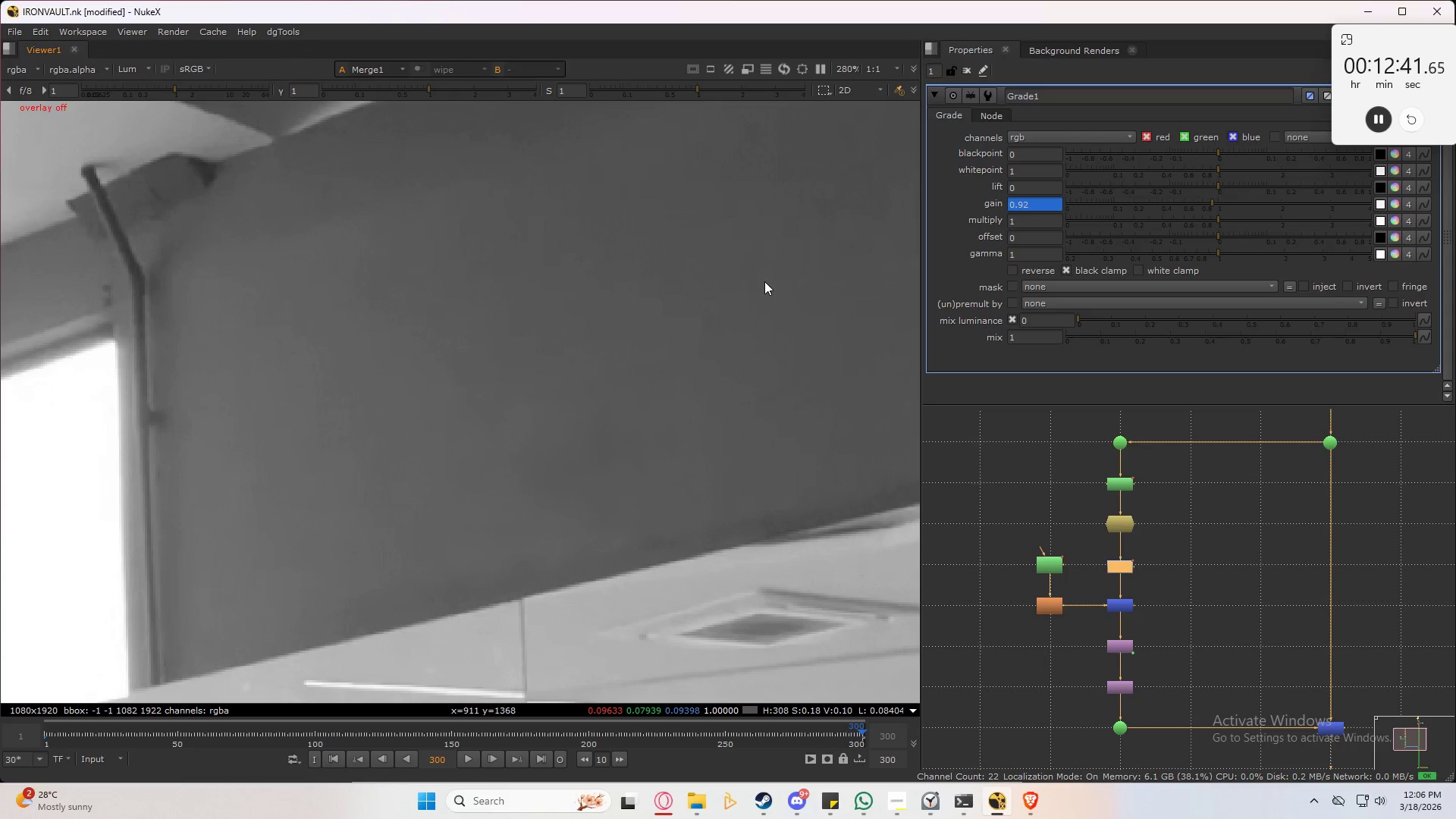 
left_click([764, 281])
 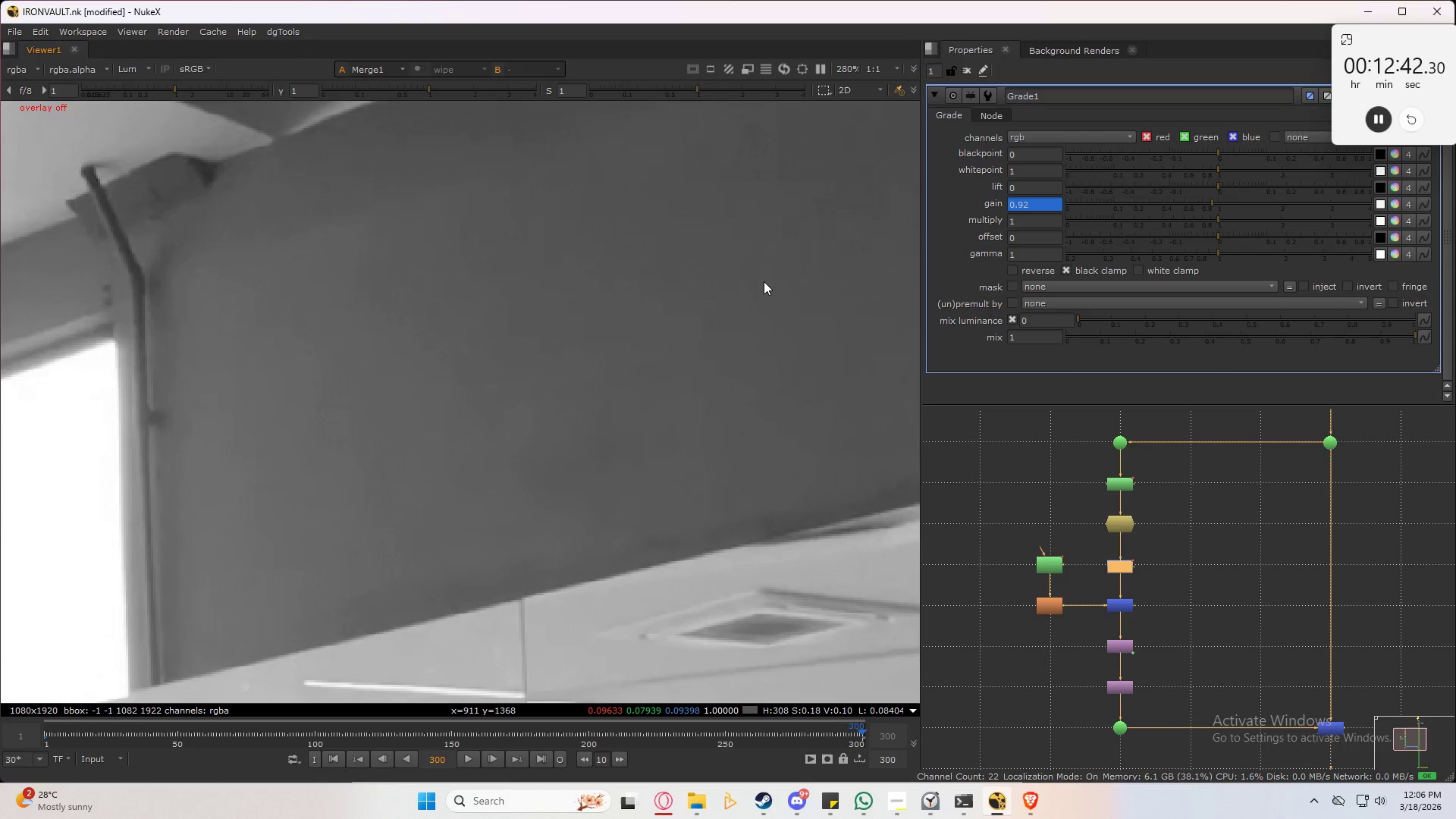 
key(Y)
 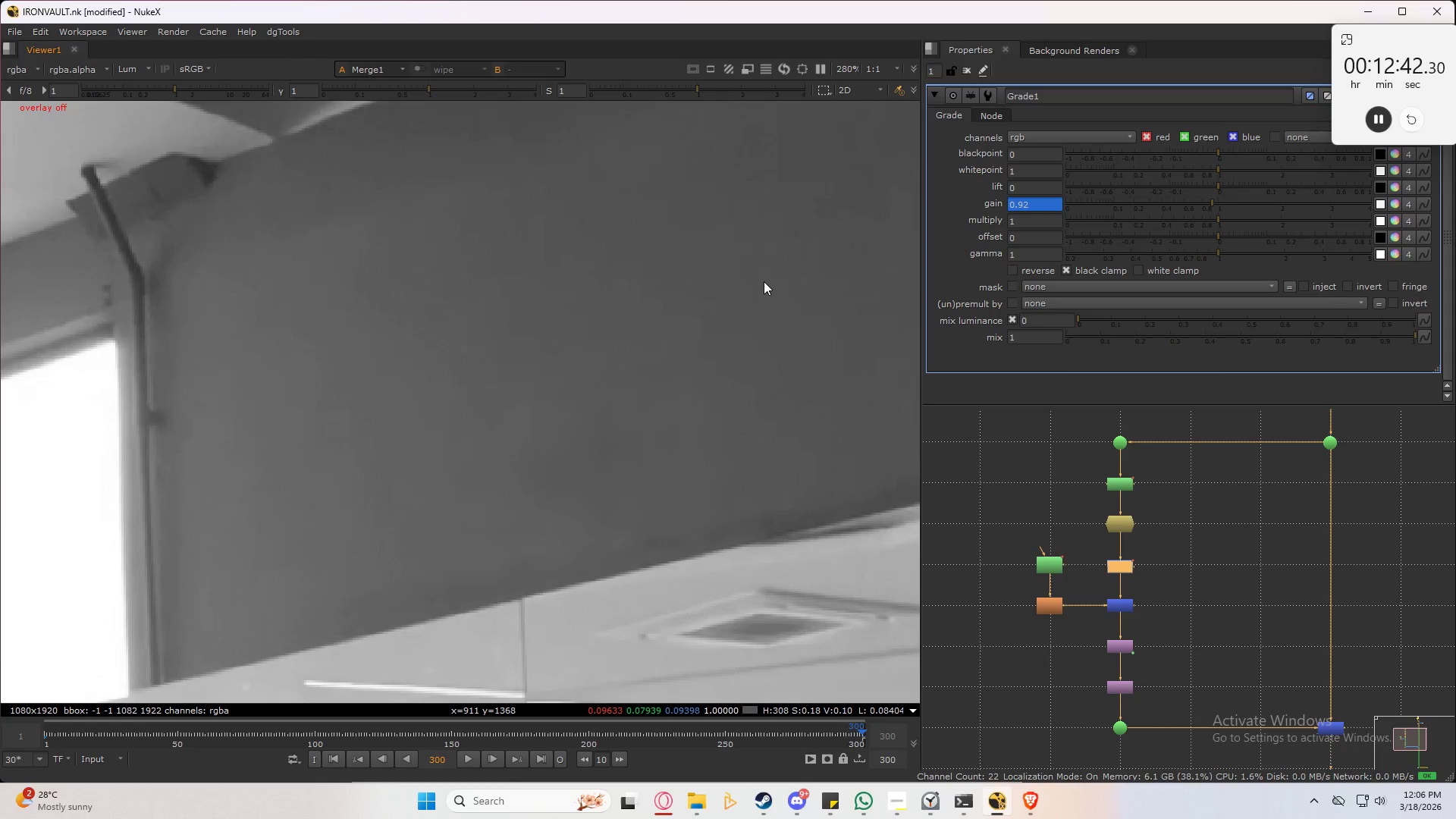 
double_click([764, 281])
 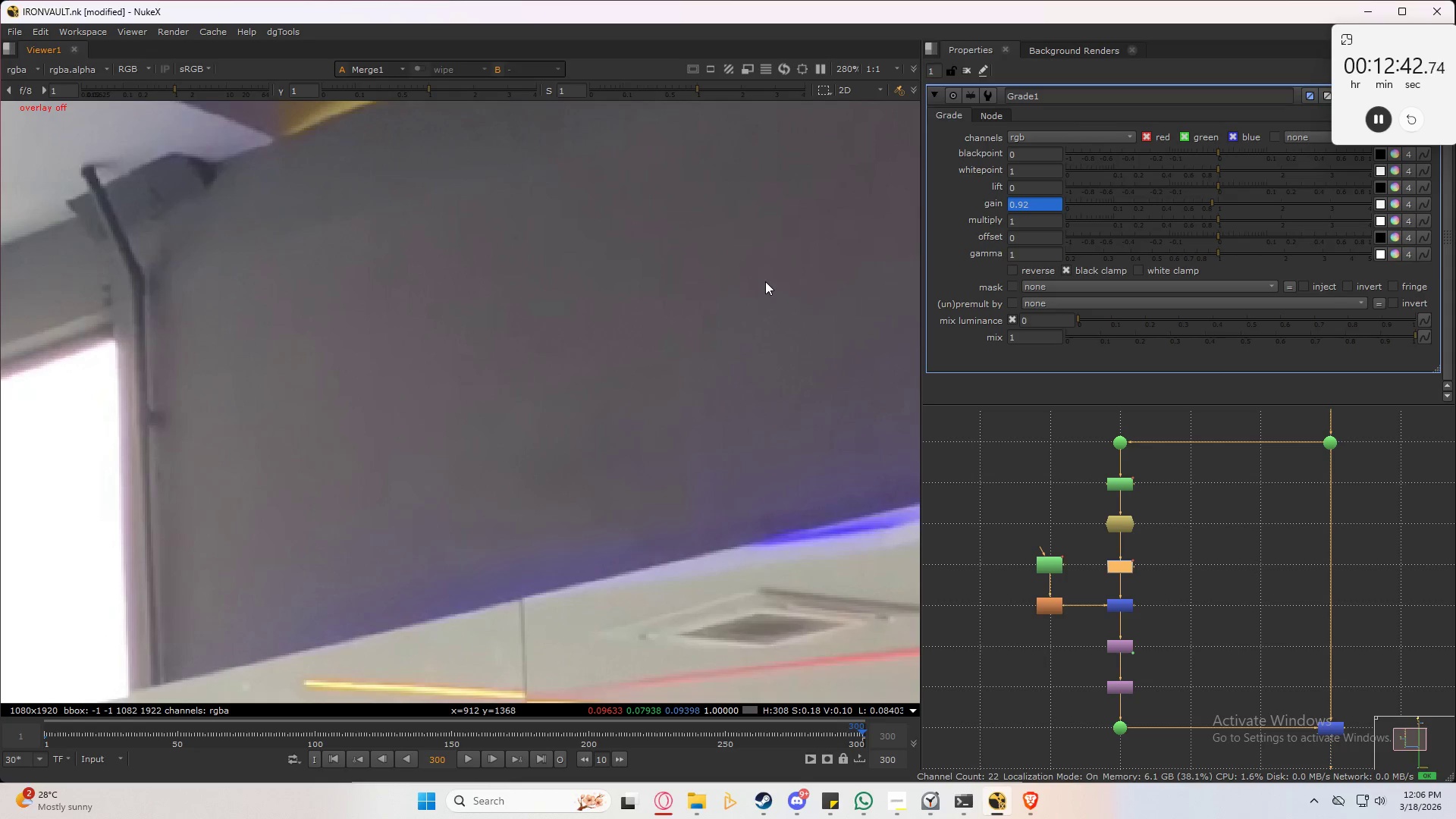 
scroll: coordinate [765, 281], scroll_direction: down, amount: 1.0
 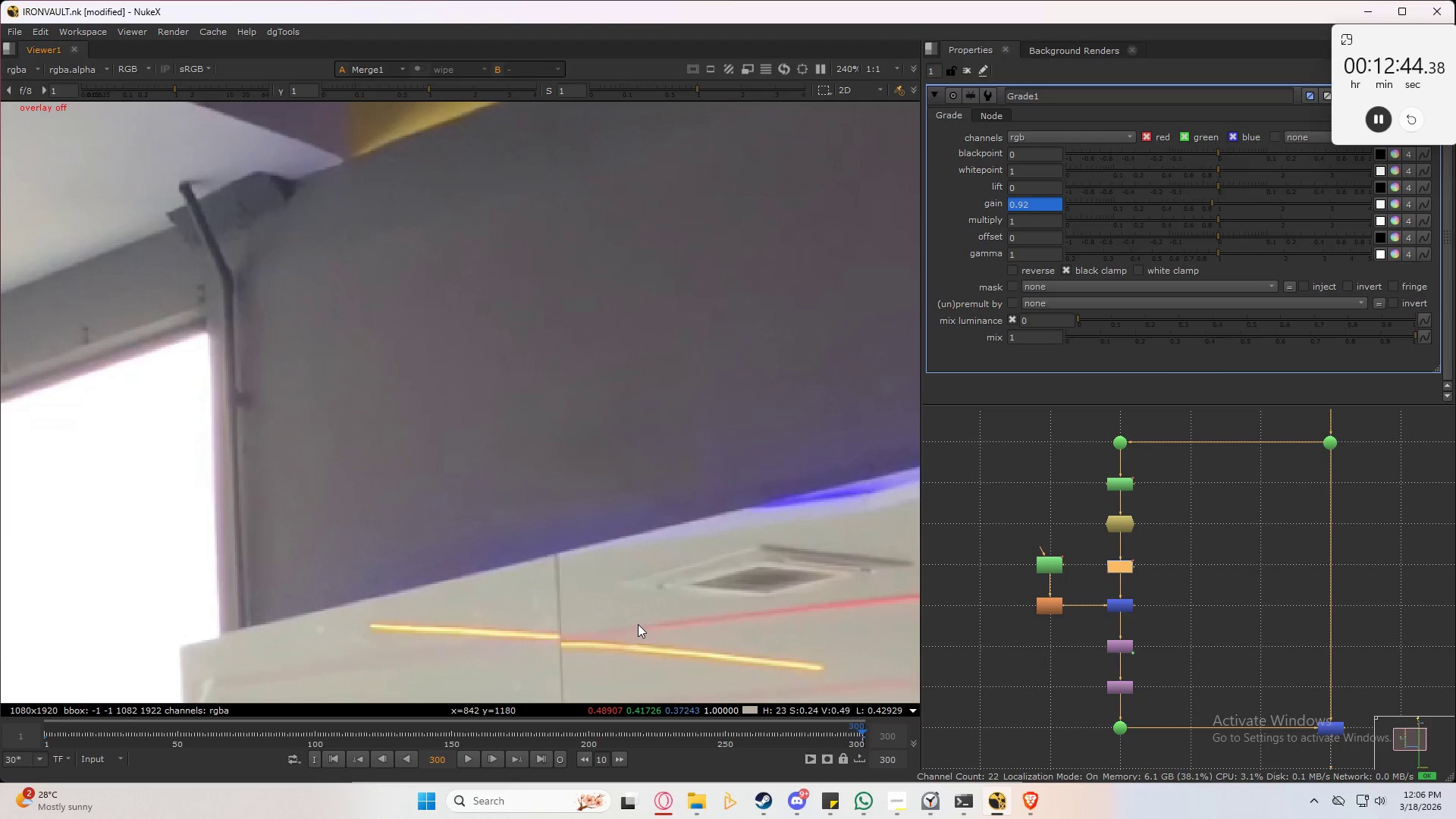 
key(Control+ArrowLeft)
 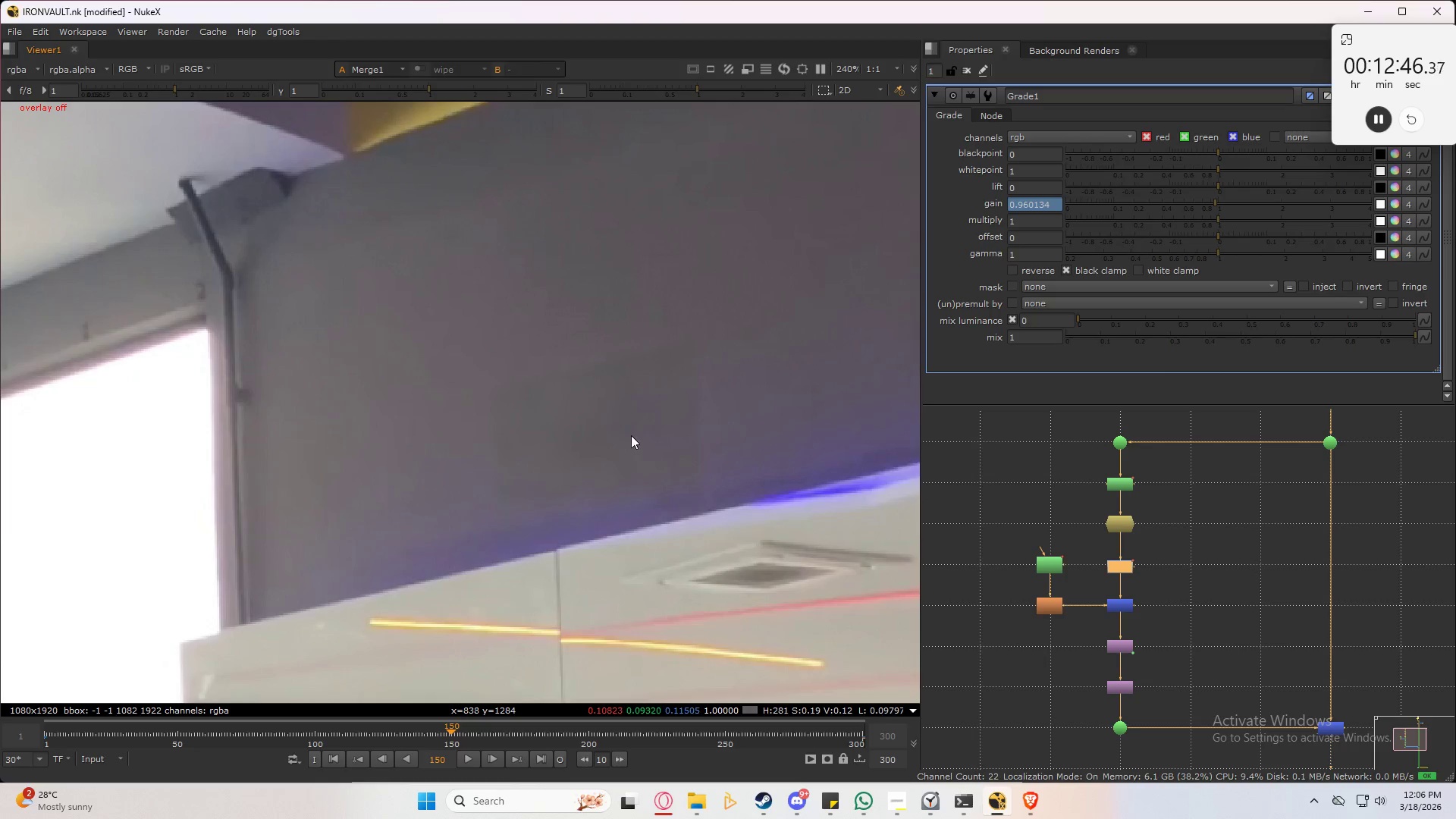 
scroll: coordinate [631, 435], scroll_direction: up, amount: 1.0
 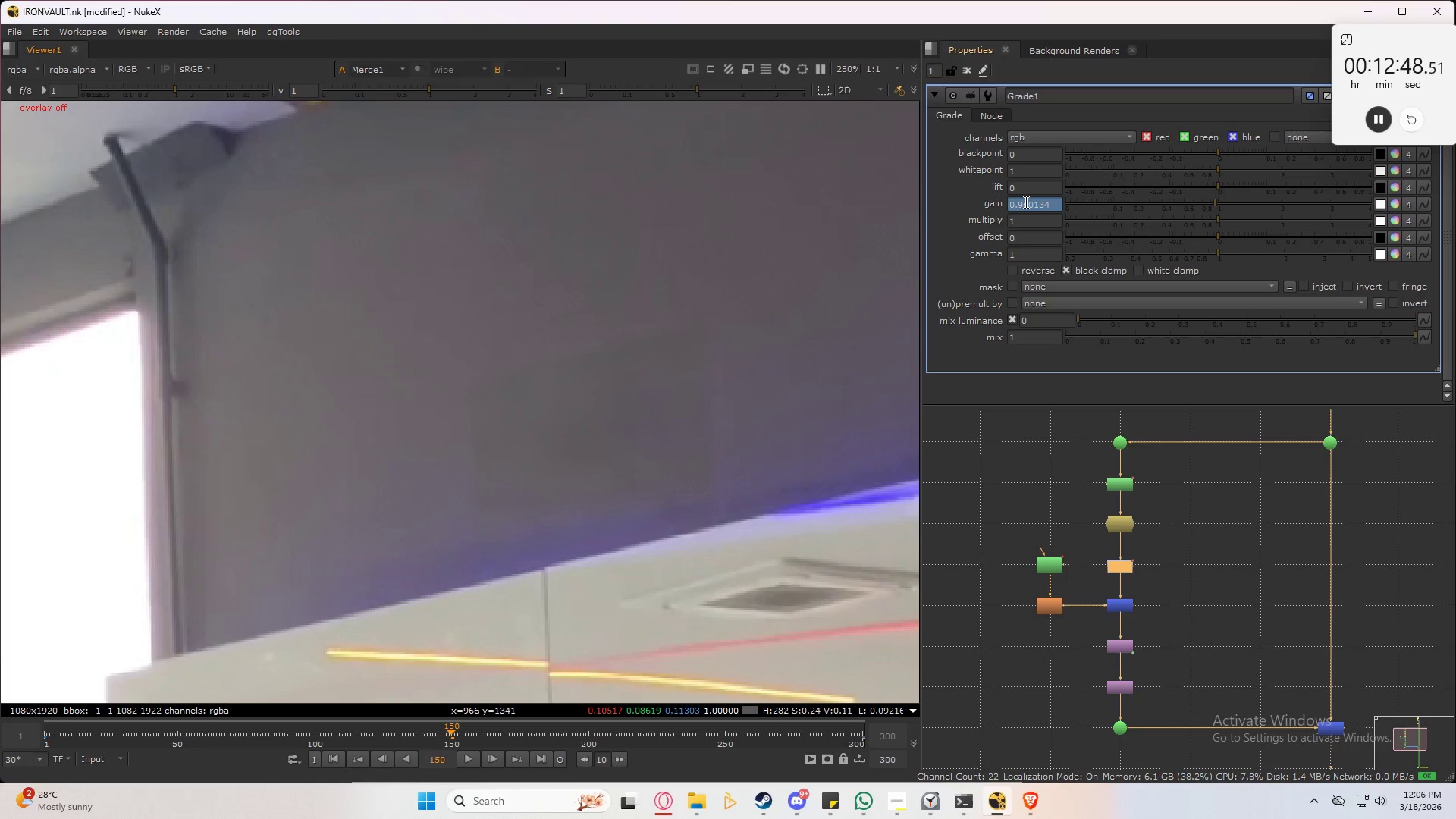 
left_click([1023, 203])
 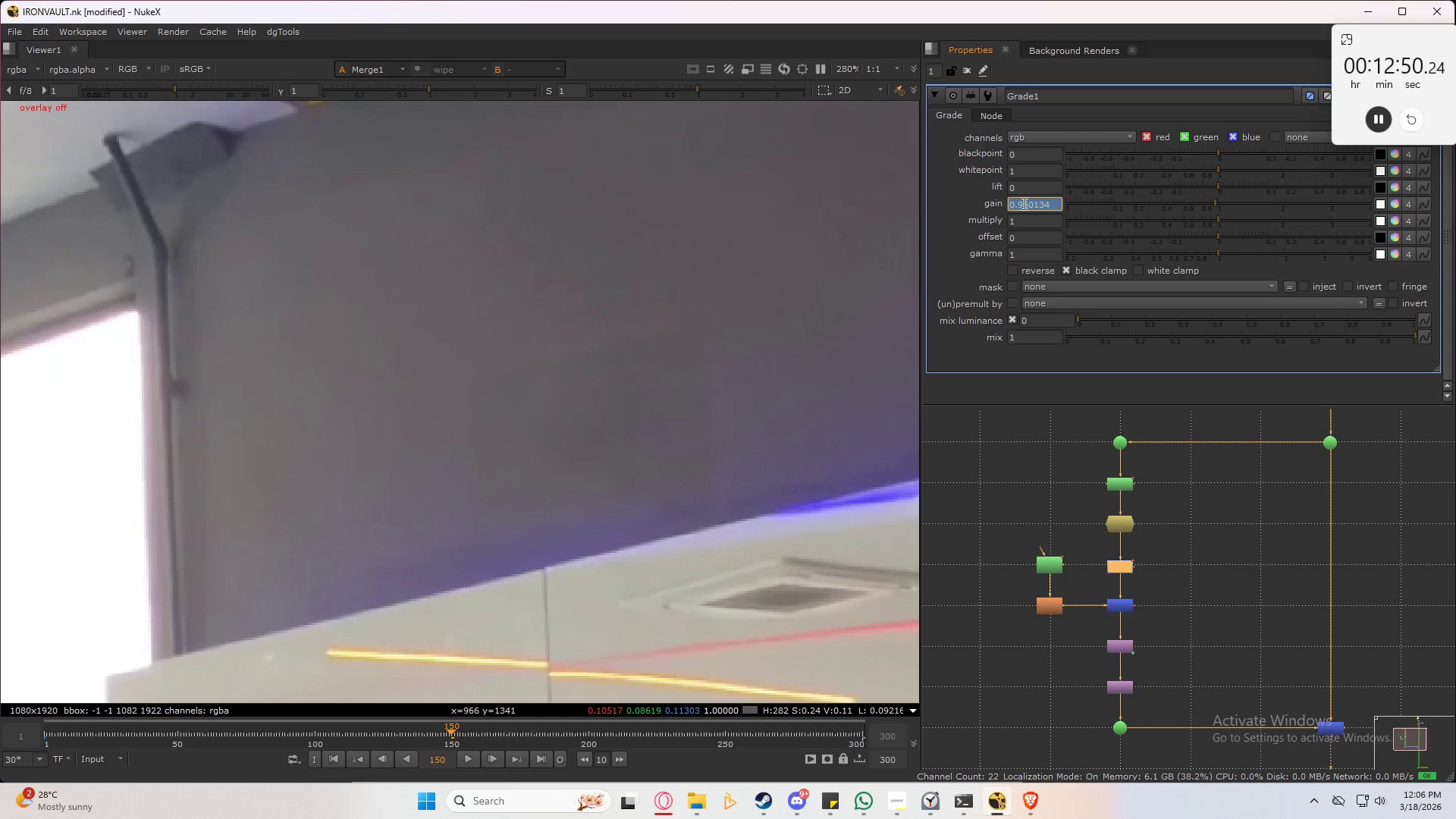 
scroll: coordinate [1023, 202], scroll_direction: up, amount: 1.0
 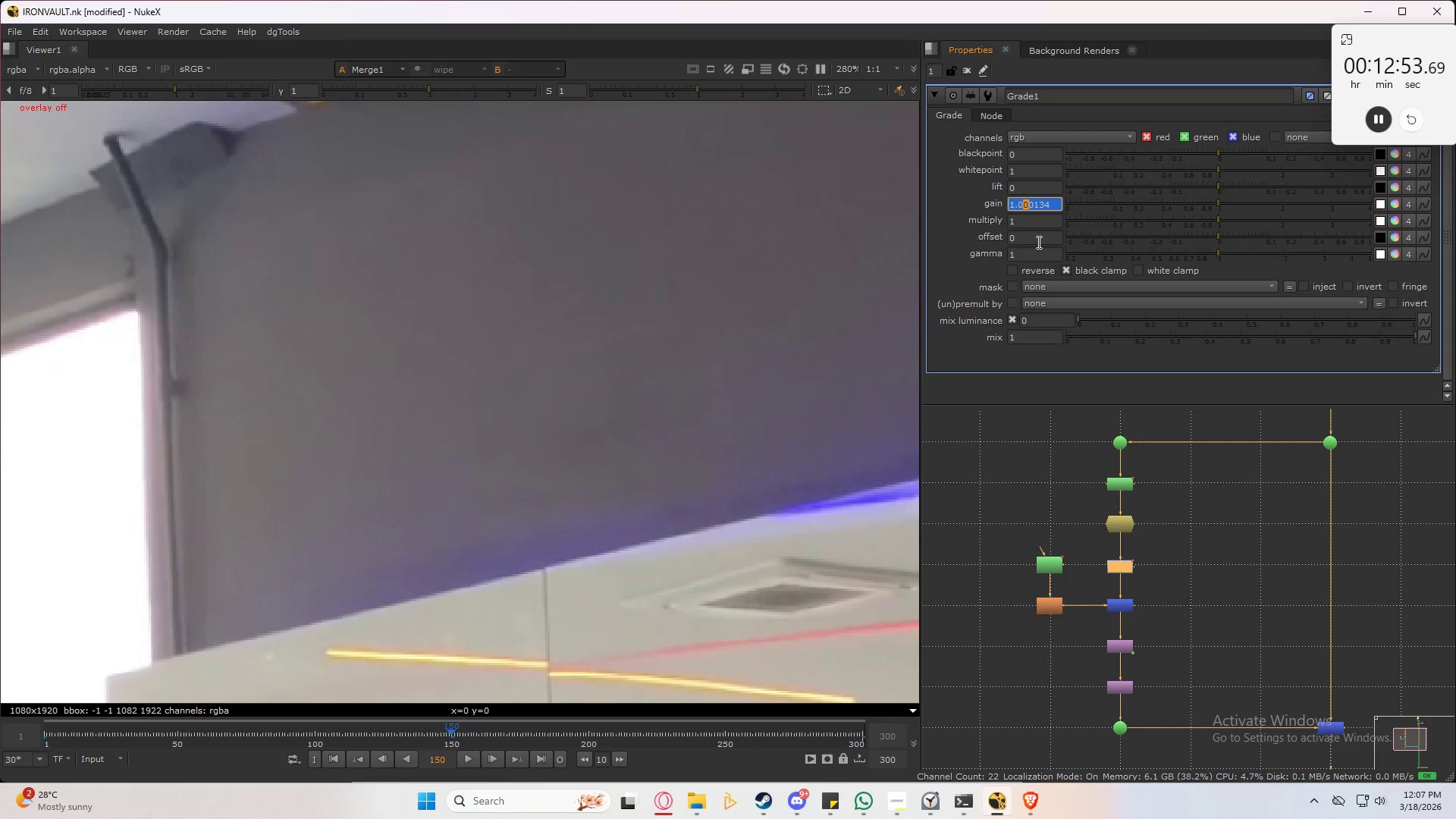 
left_click_drag(start_coordinate=[1056, 202], to_coordinate=[944, 221])
 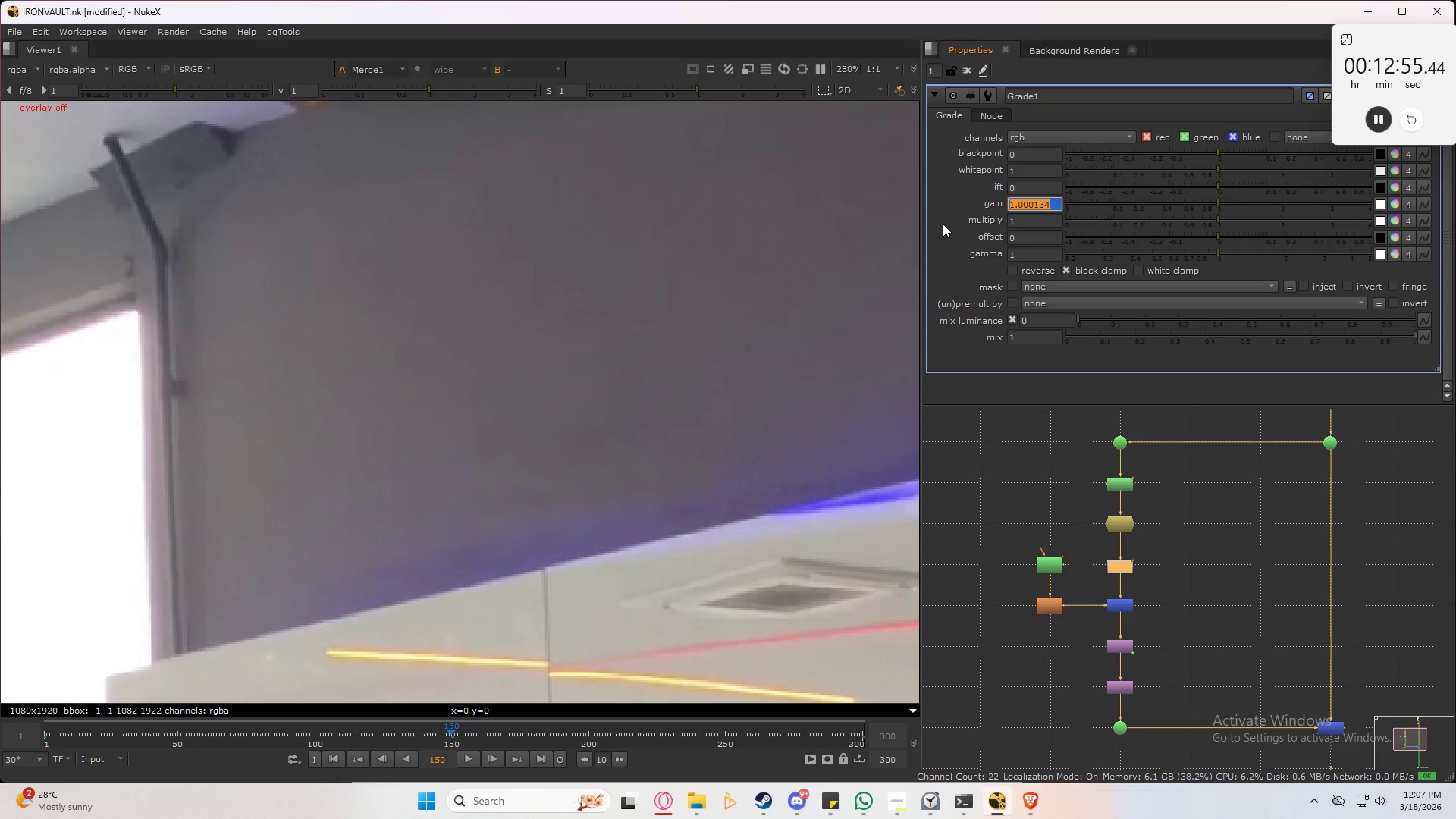 
key(Control+Numpad1)
 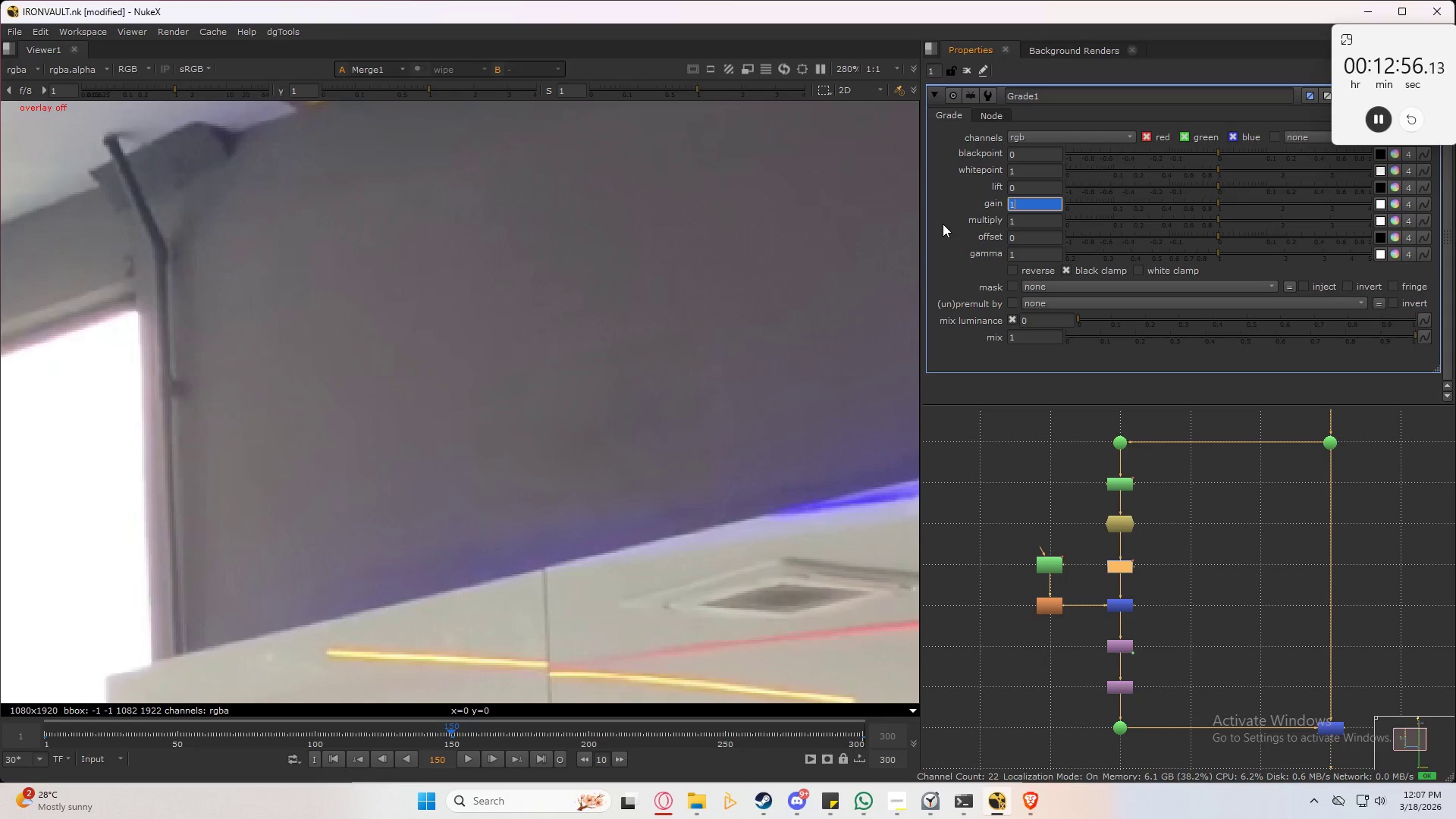 
key(Control+NumpadEnter)
 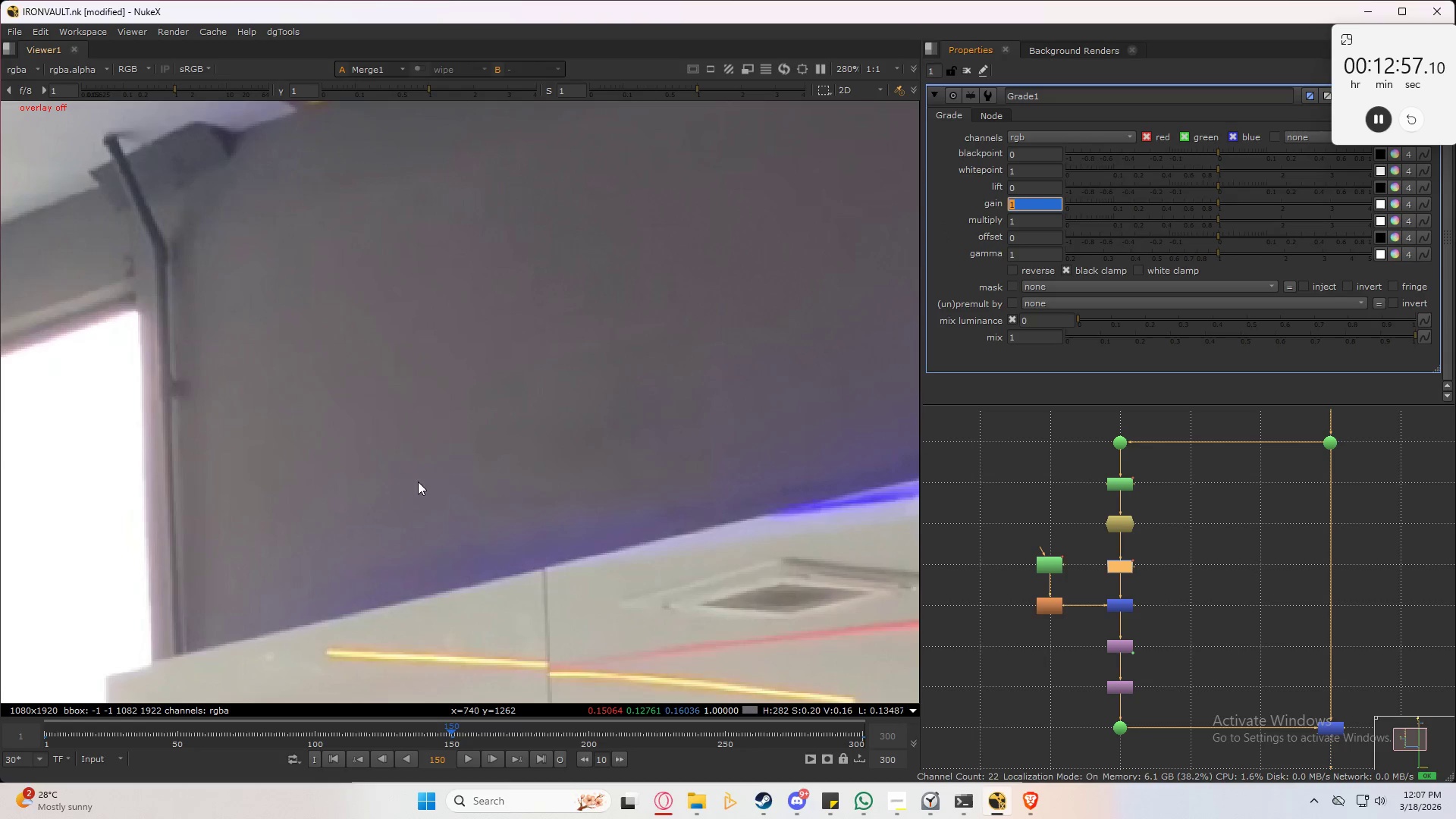 
left_click([703, 356])
 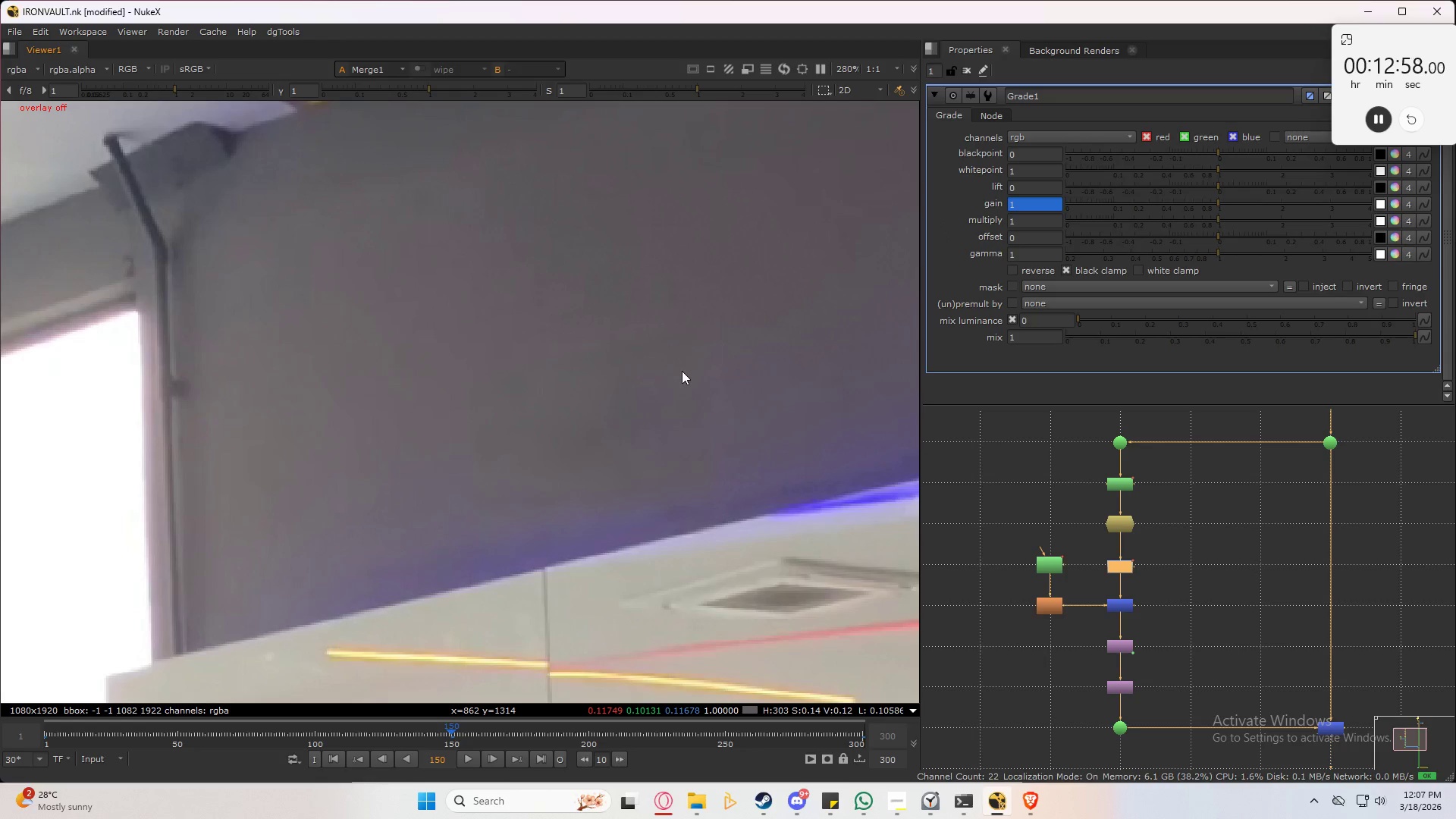 
double_click([682, 371])
 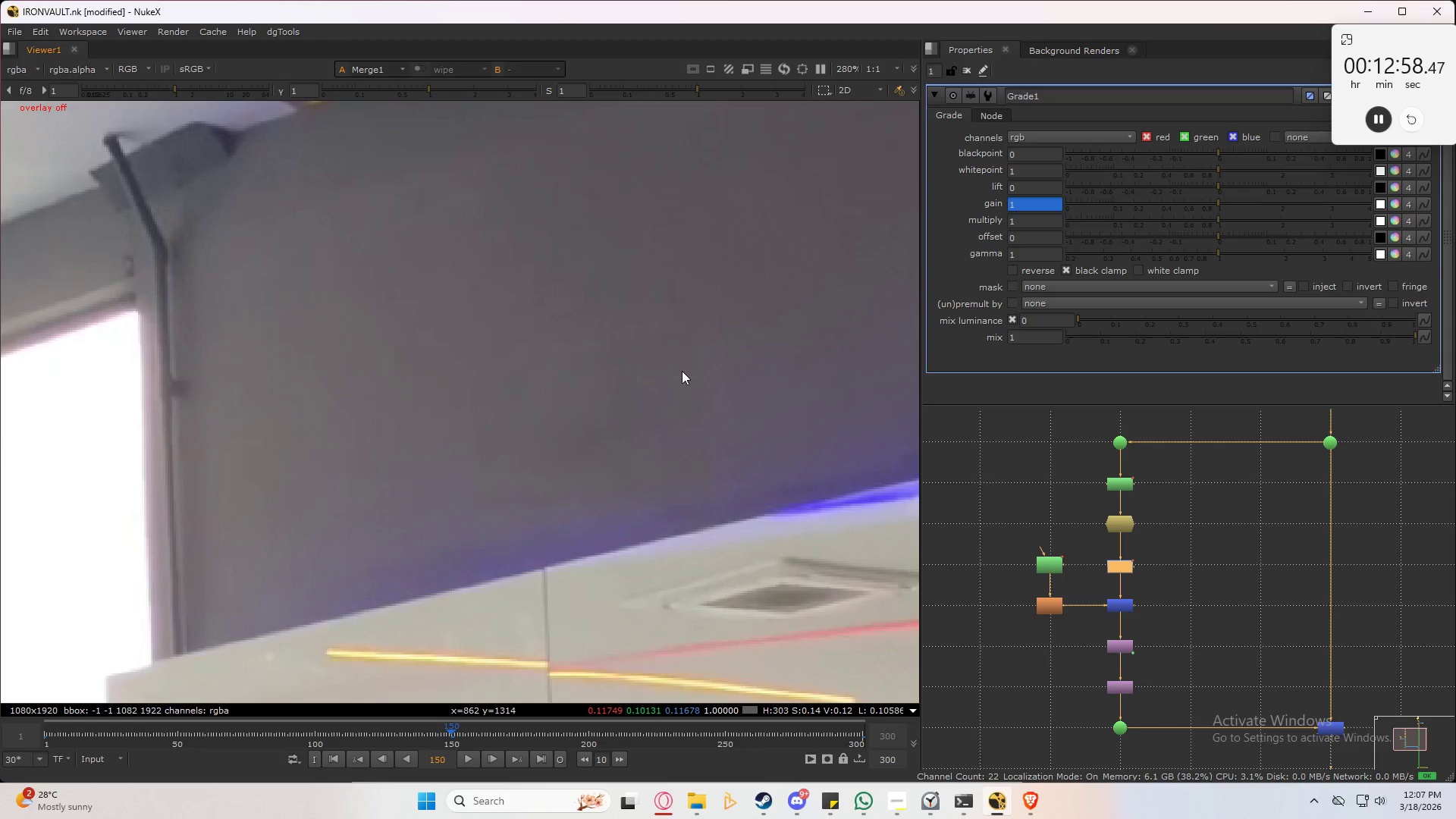 
triple_click([682, 371])
 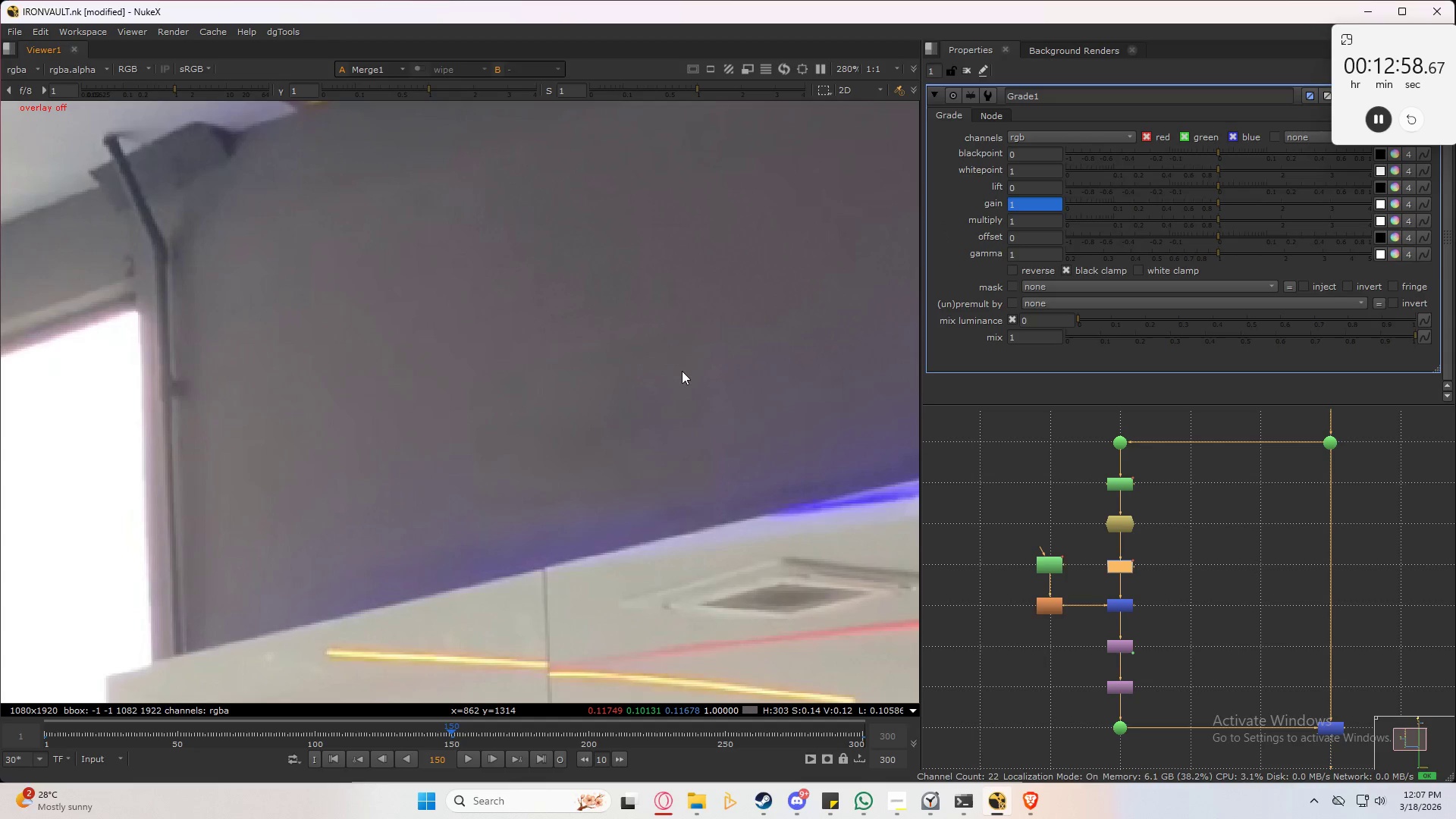 
triple_click([682, 371])
 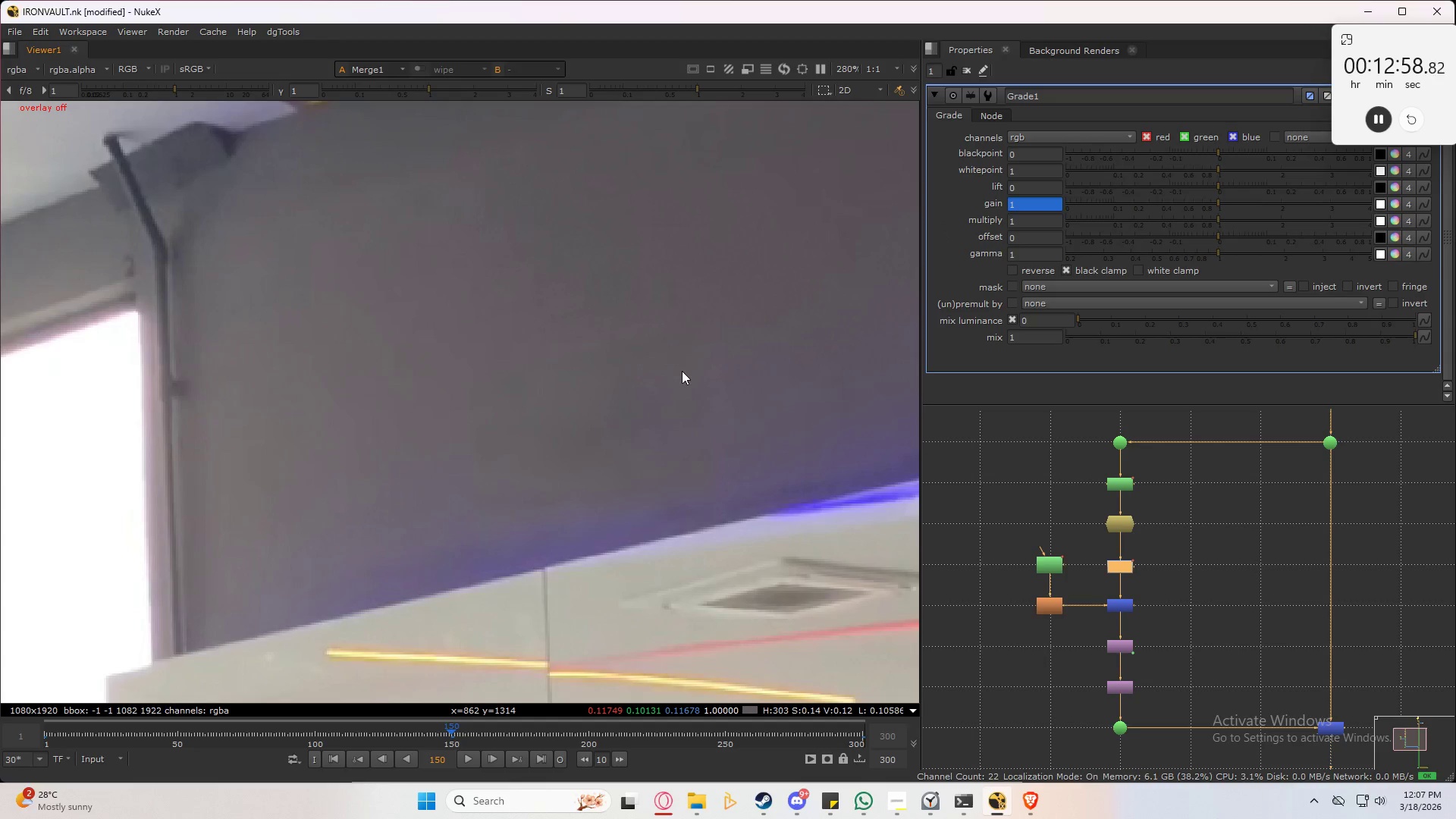 
key(Control+3)
 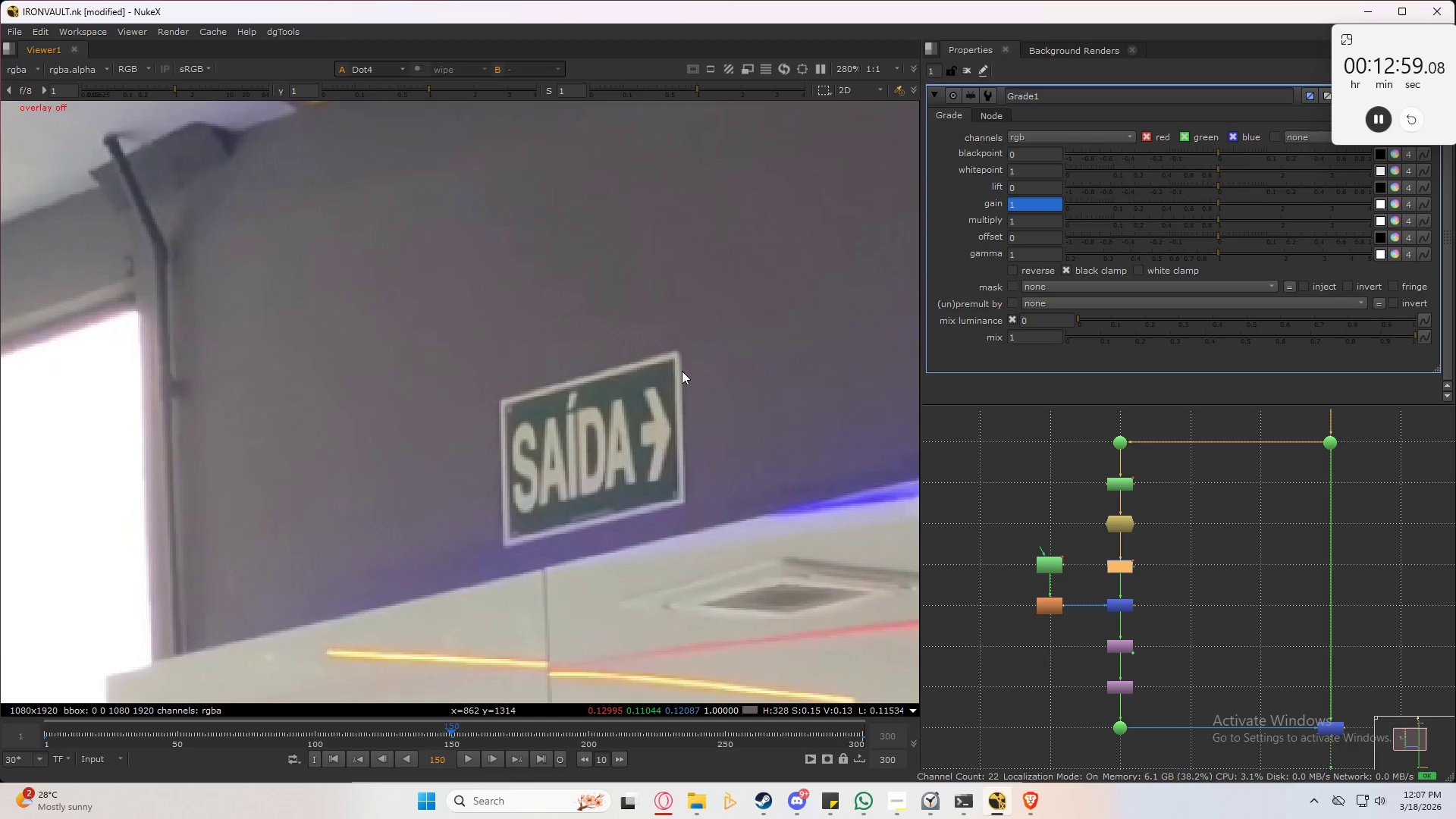 
triple_click([682, 371])
 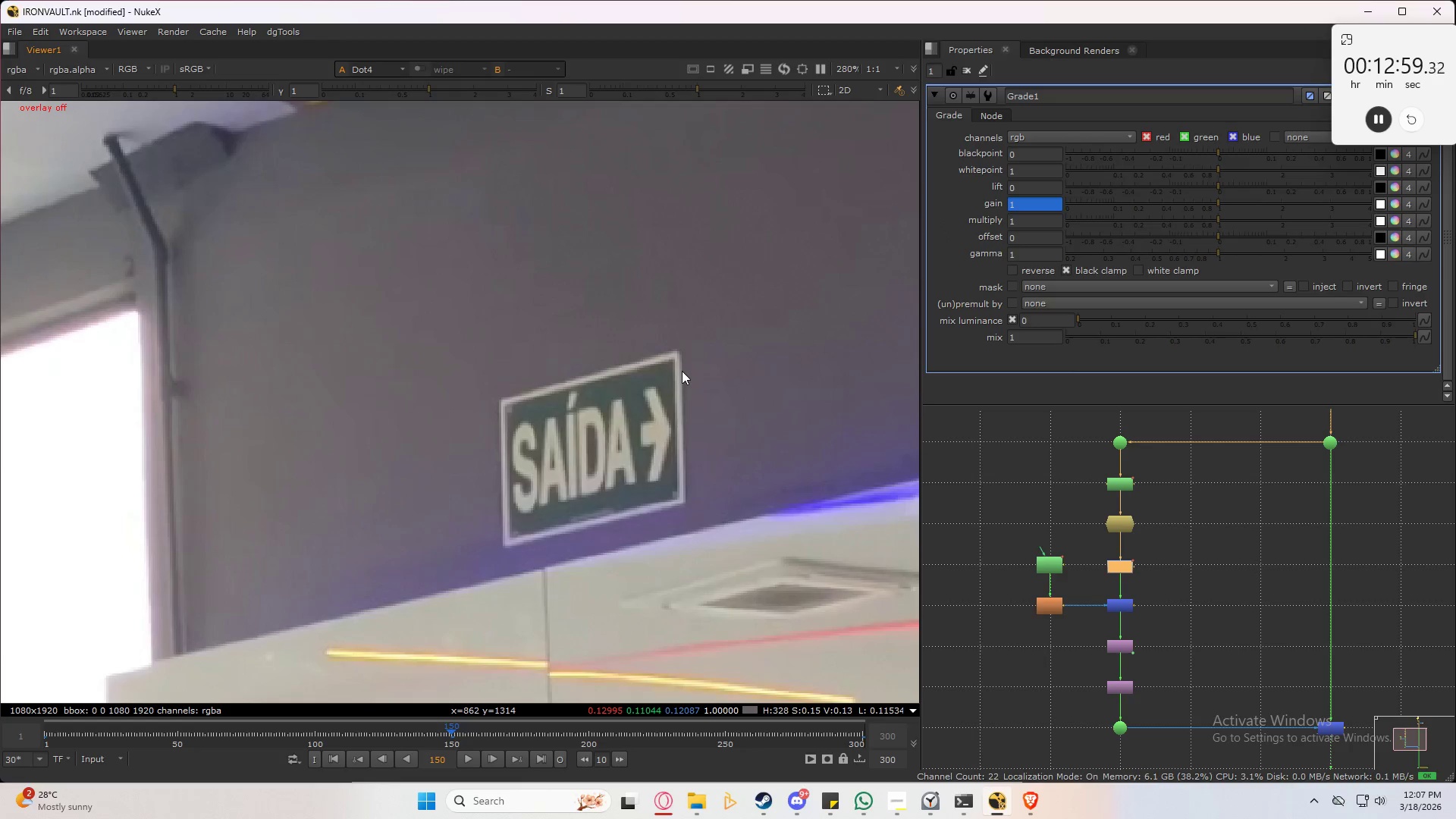 
key(Control+2)
 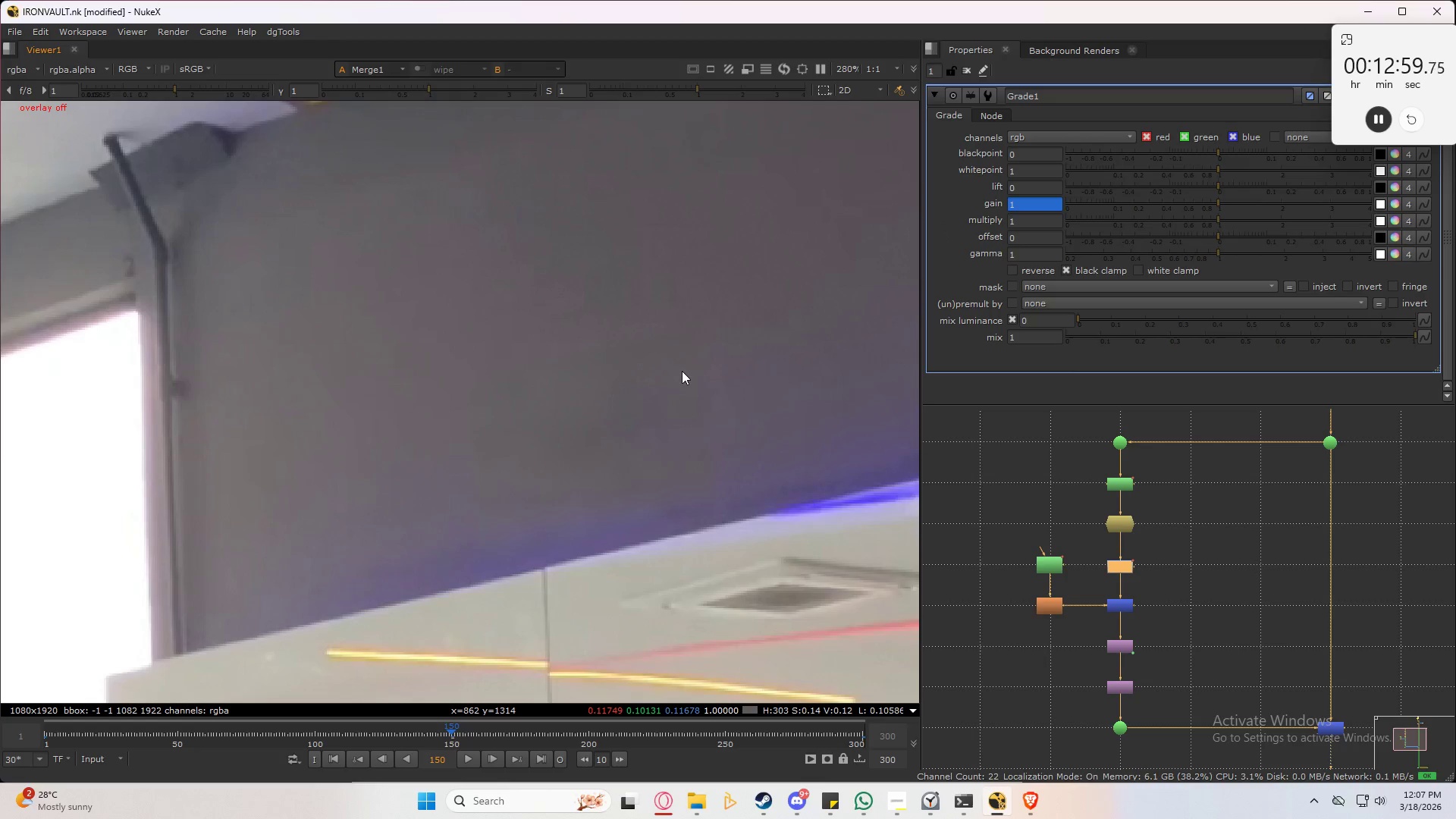 
key(Control+3)
 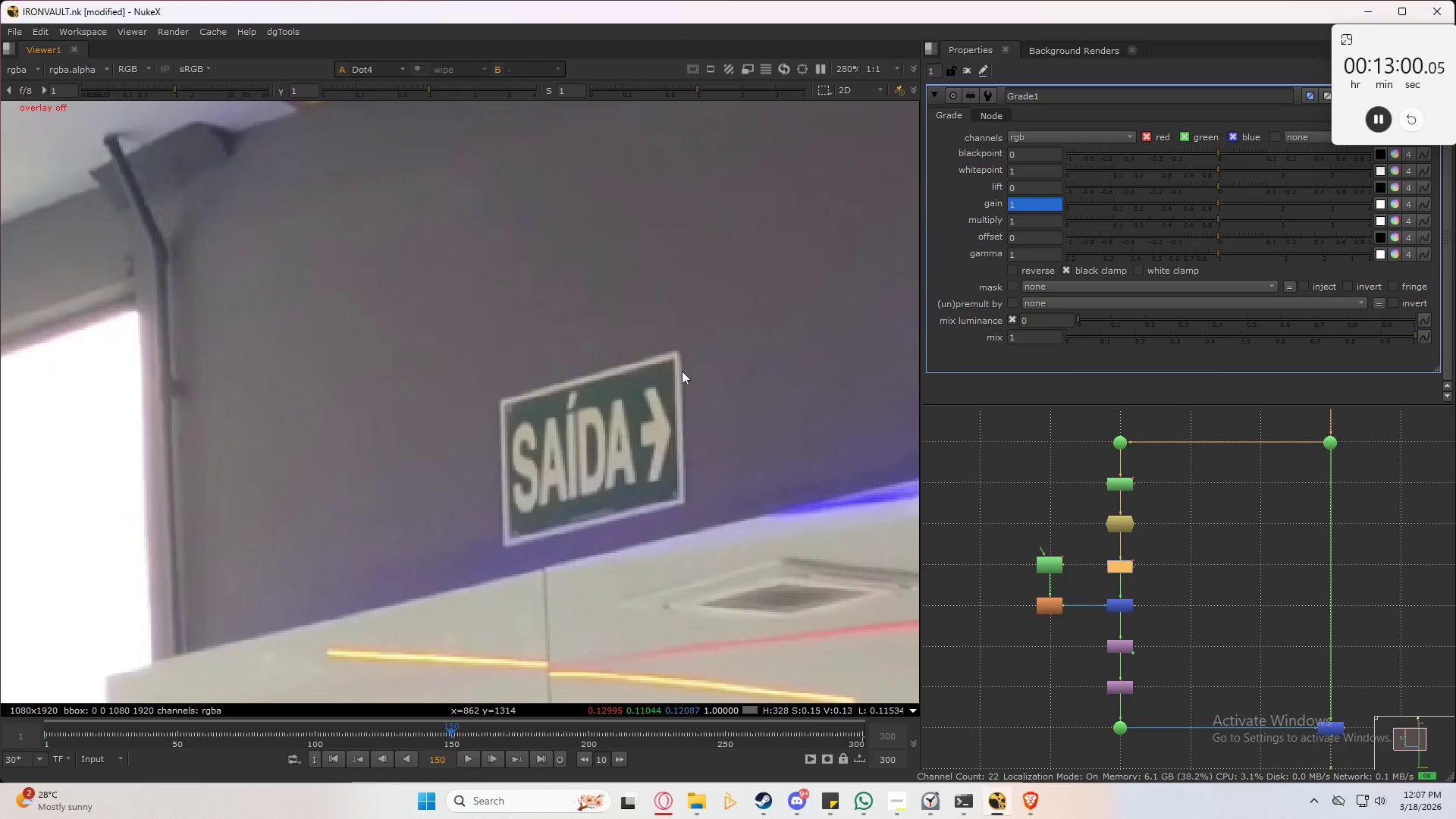 
key(Control+2)
 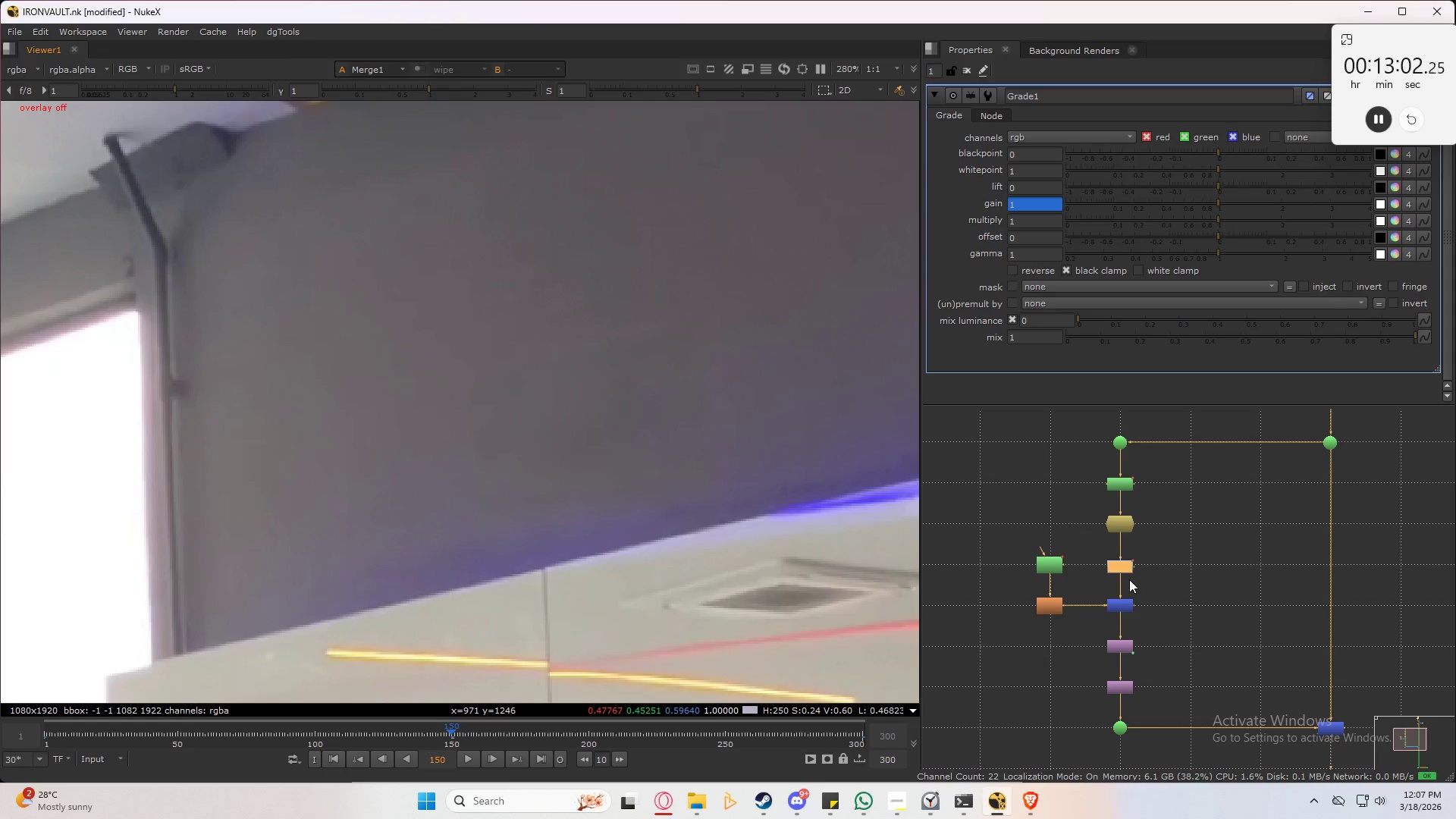 
left_click([1119, 570])
 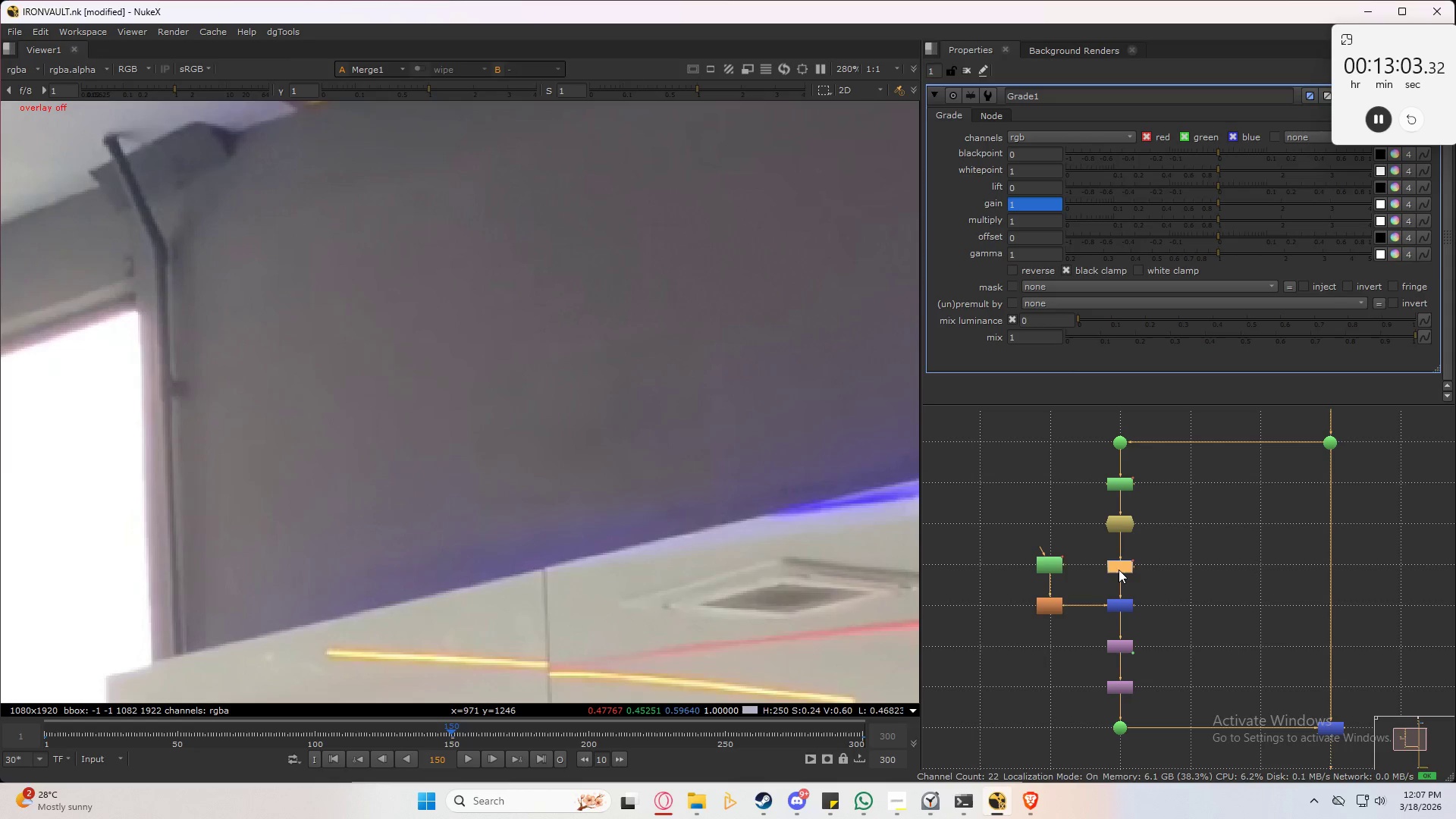 
key(Control+D)
 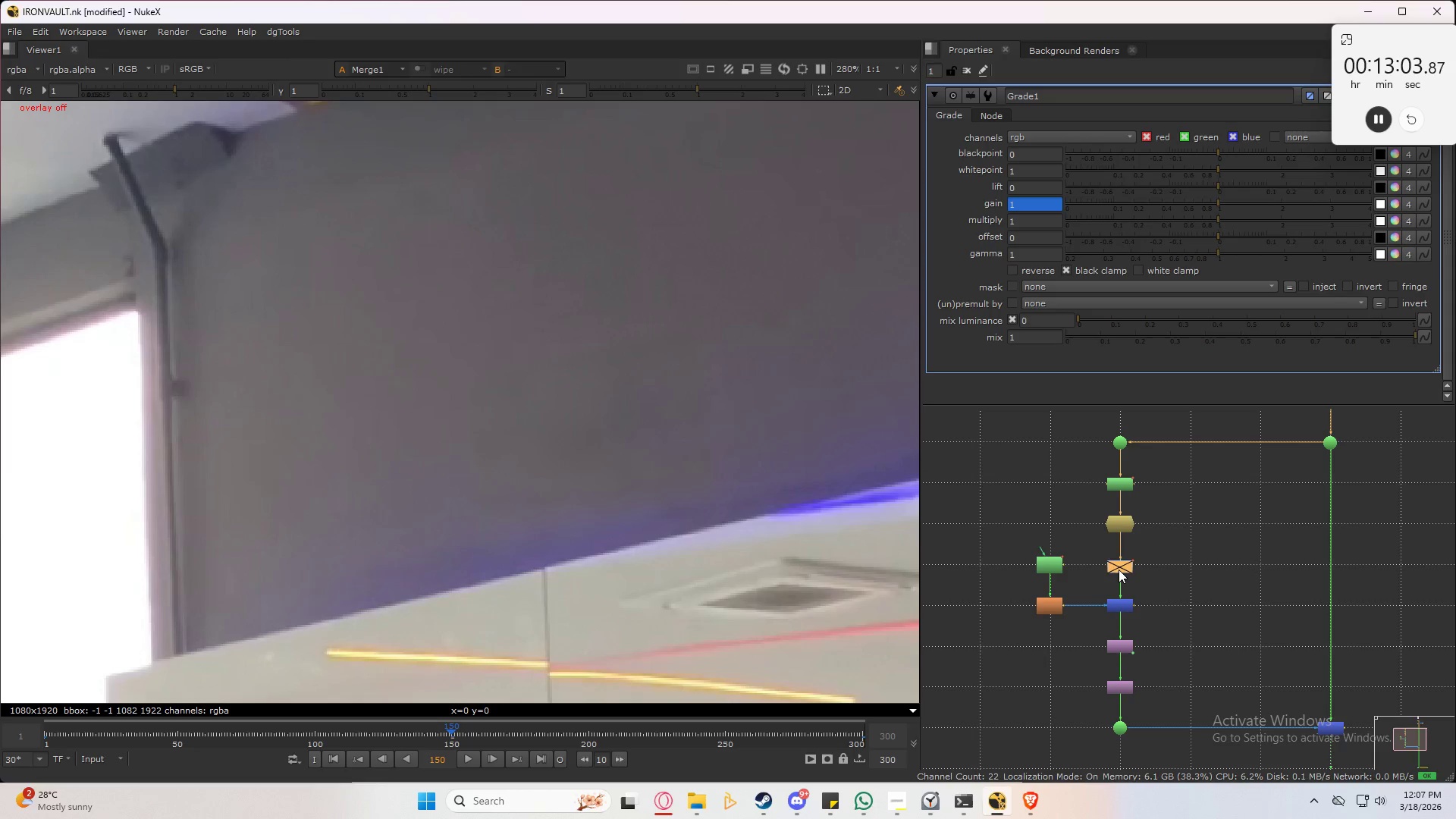 
key(Control+D)
 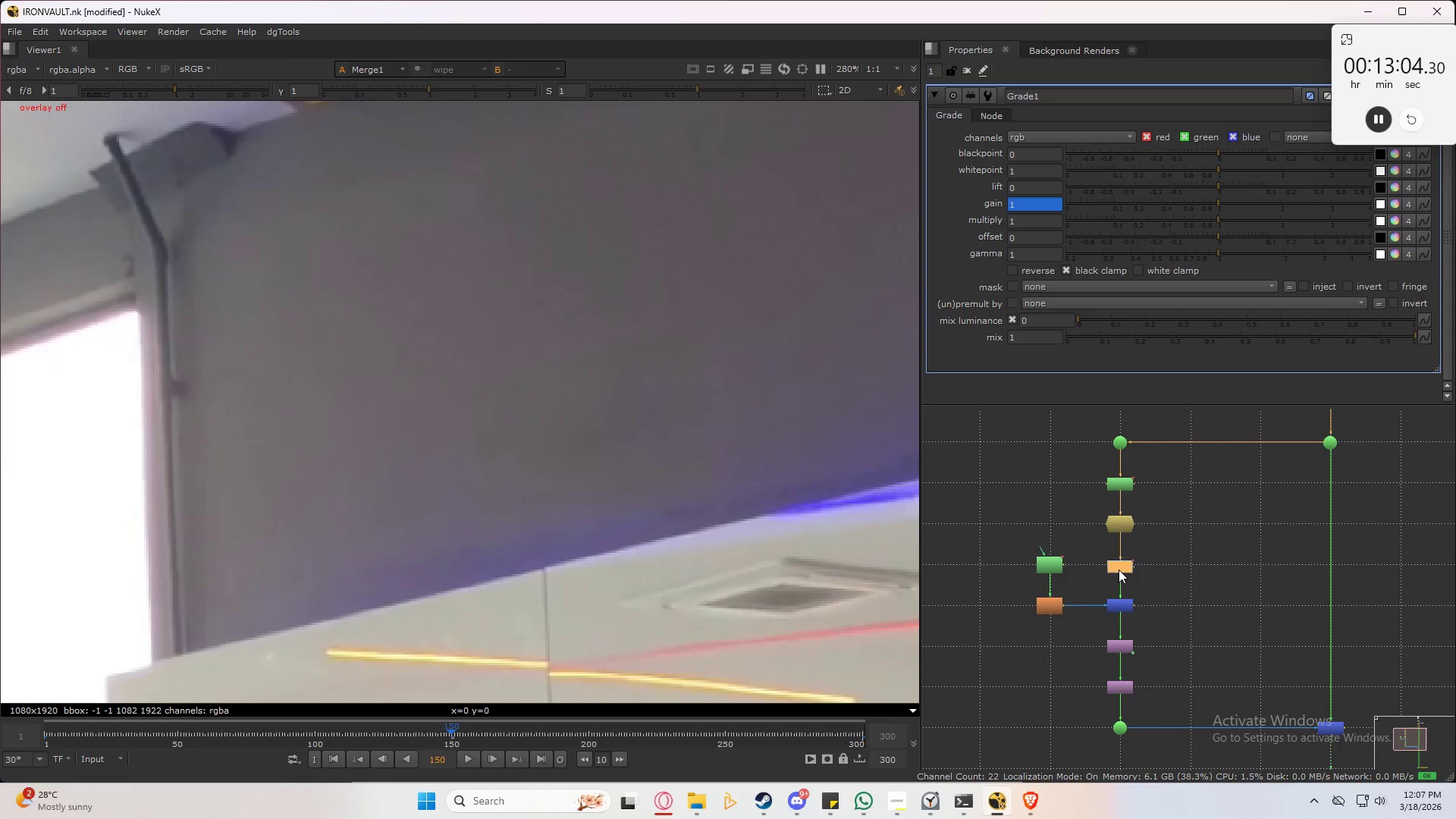 
key(Control+D)
 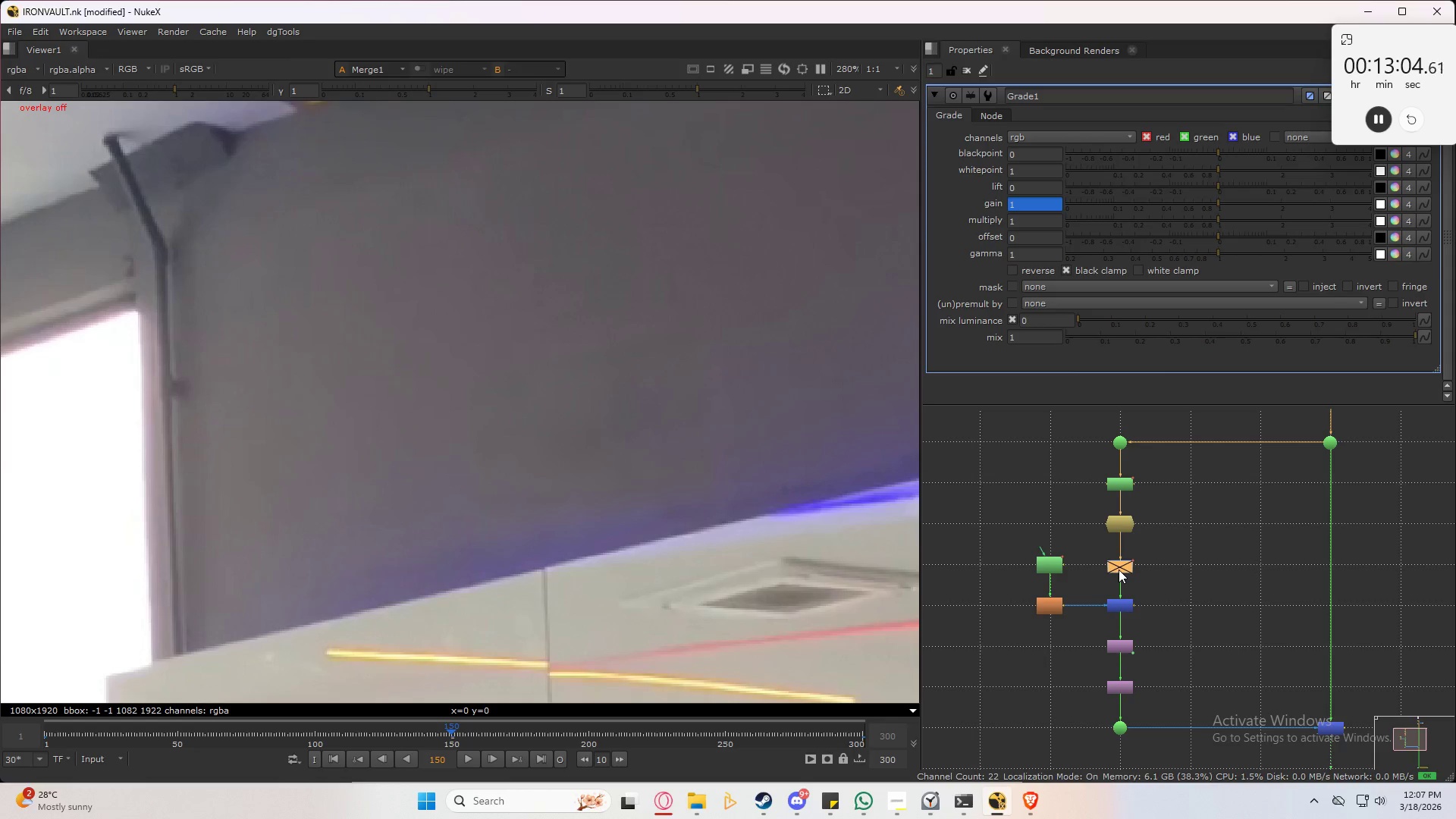 
key(Control+D)
 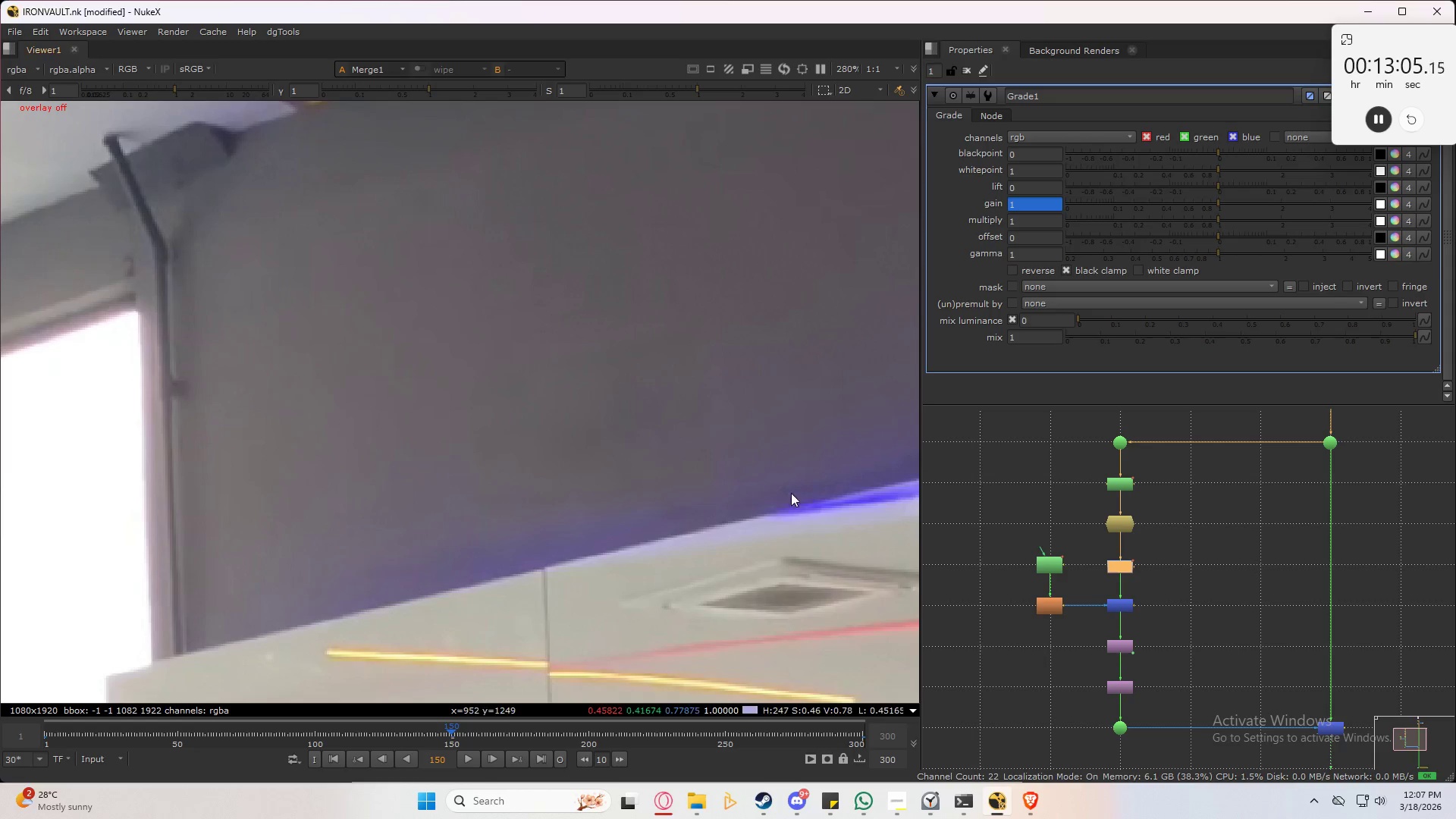 
left_click([491, 470])
 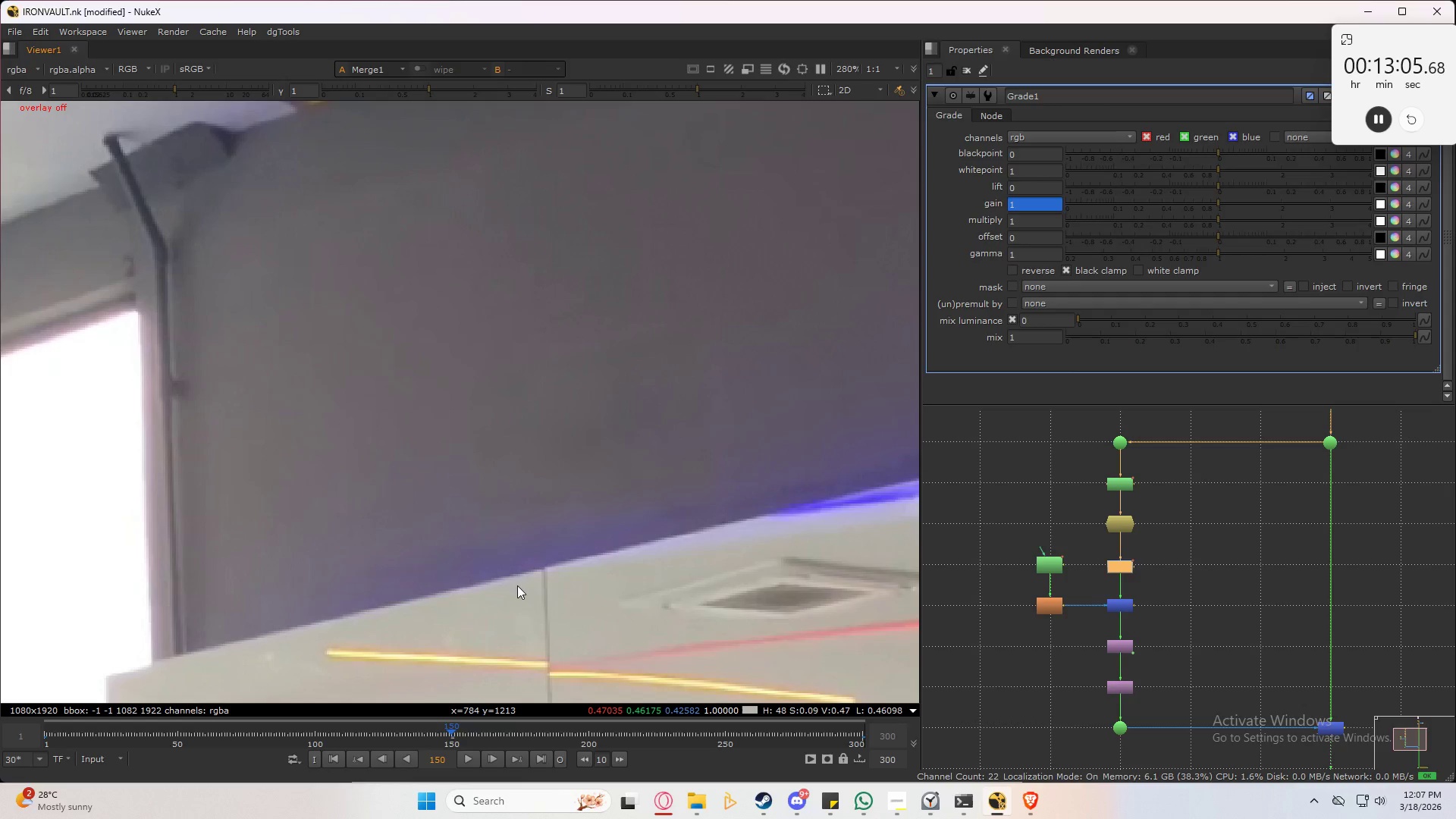 
key(Control+Space)
 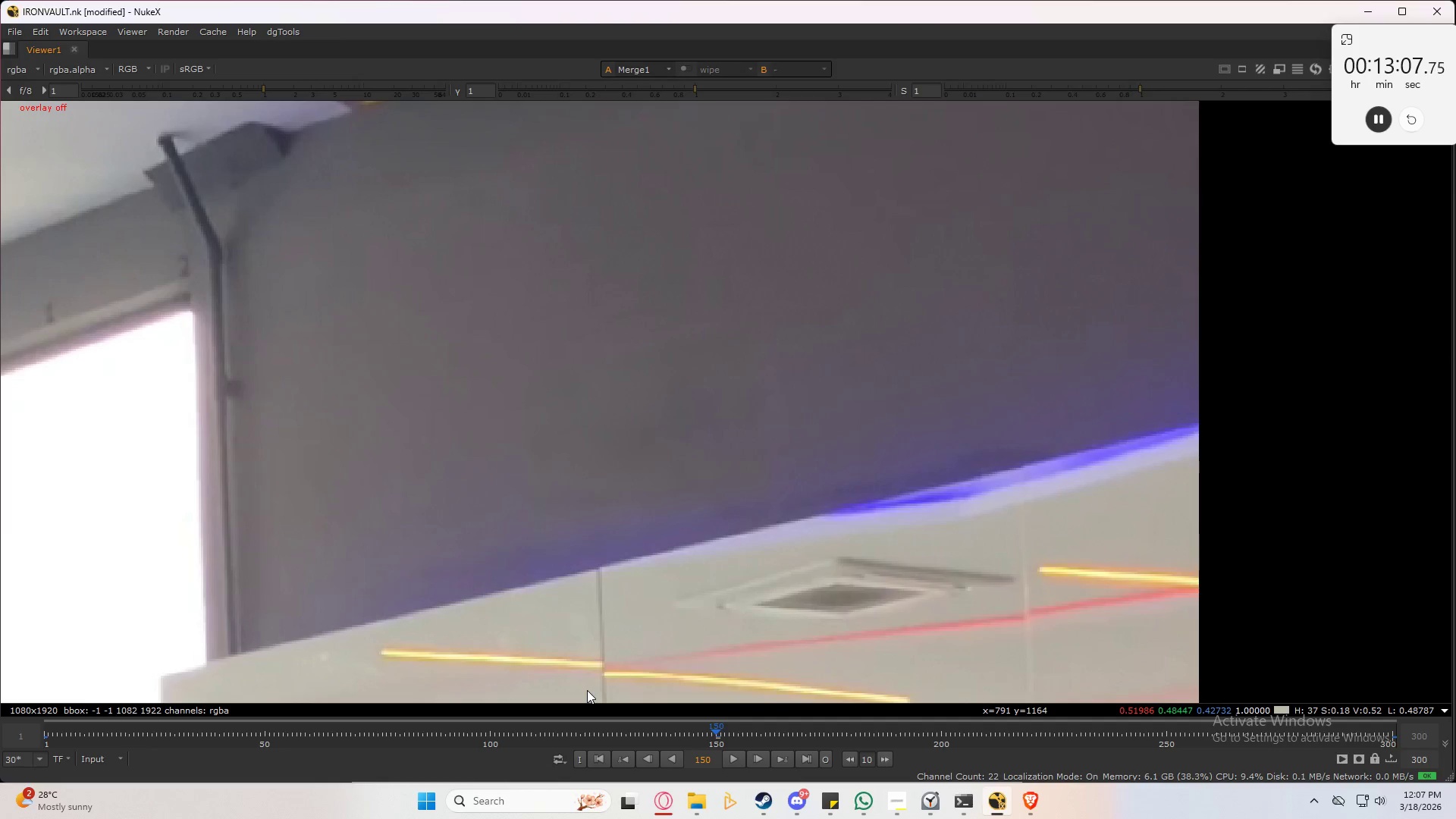 
left_click([601, 764])
 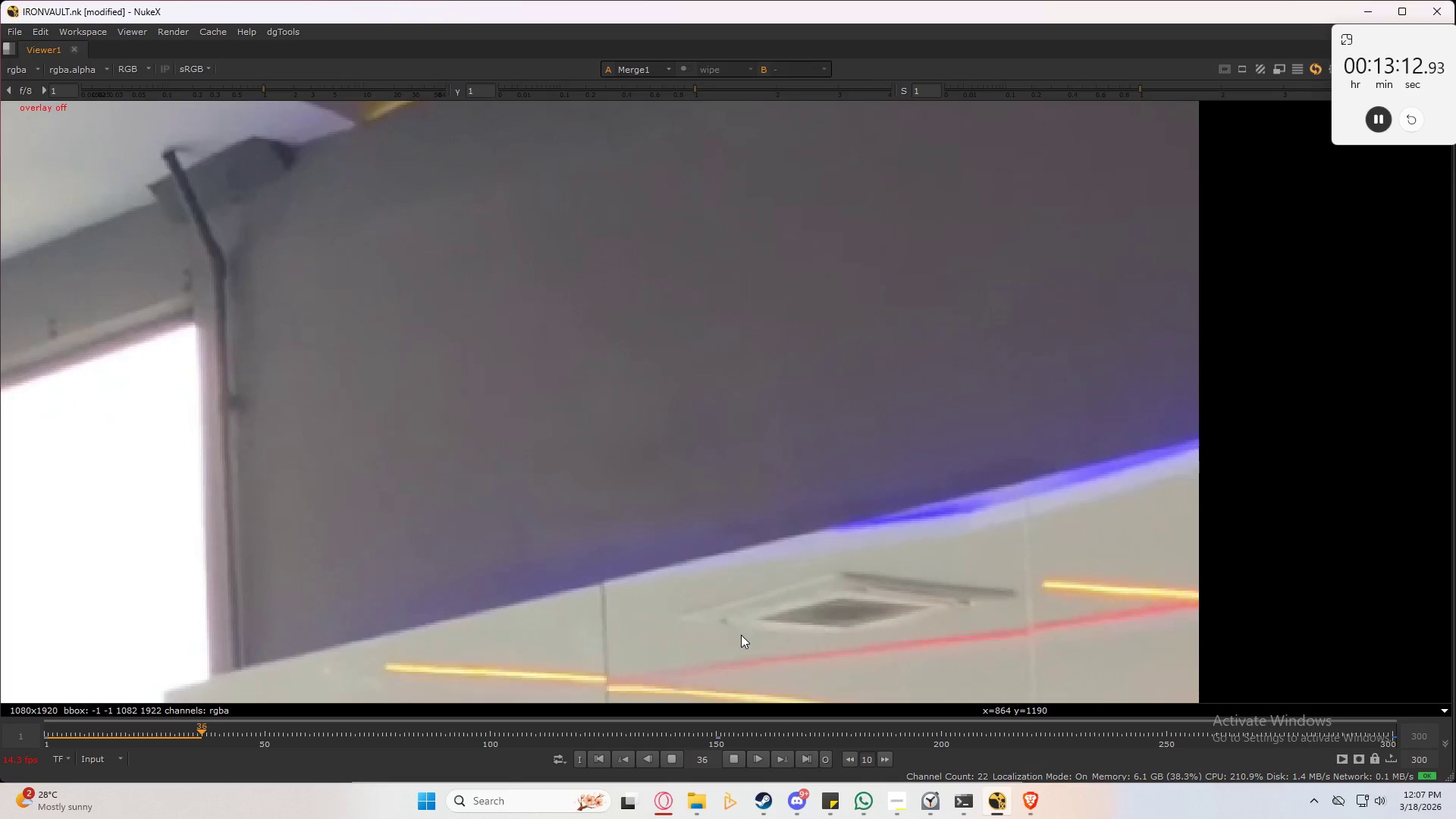 
wait(6.08)
 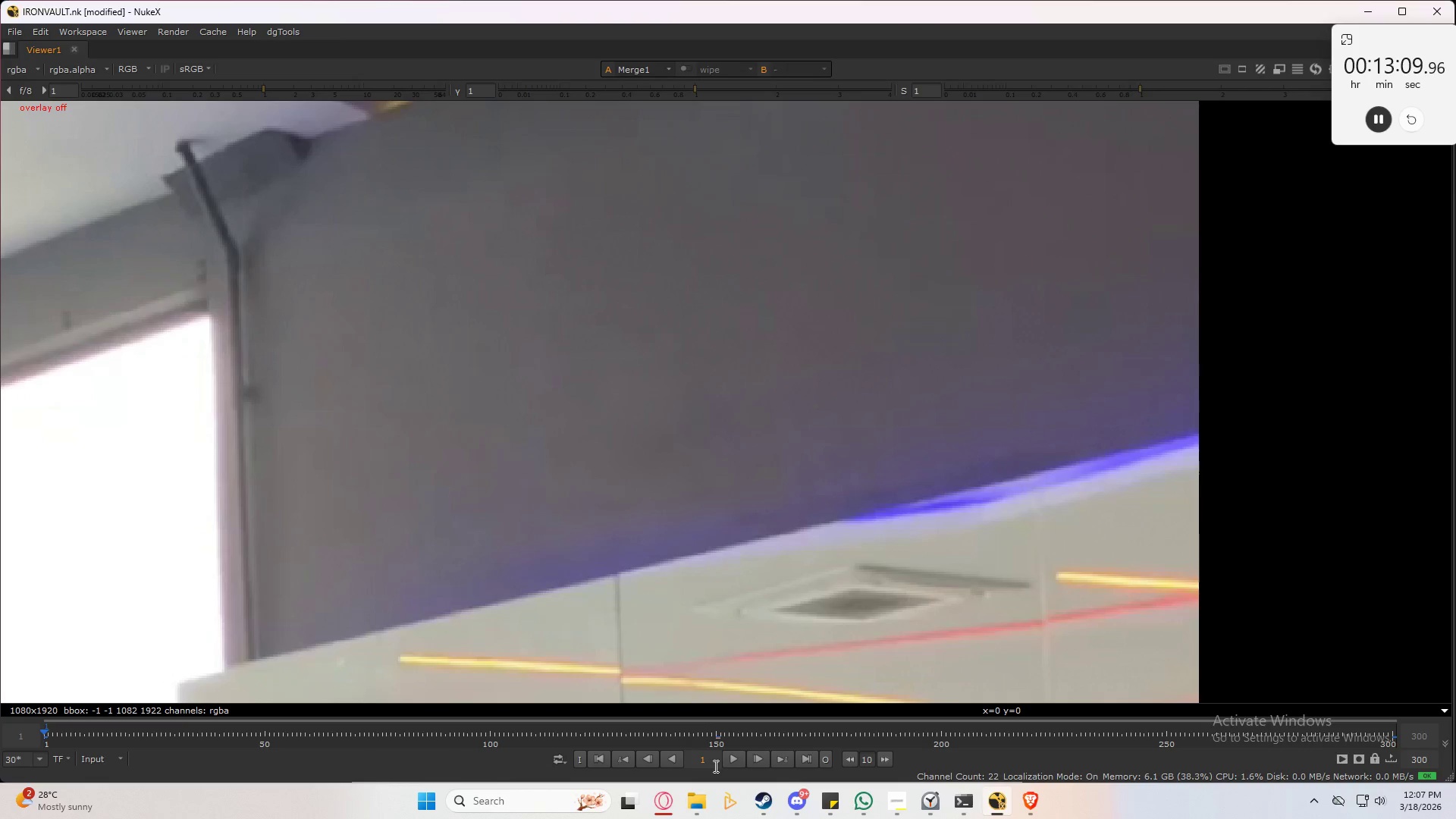 
key(Alt+Control+AltLeft)
 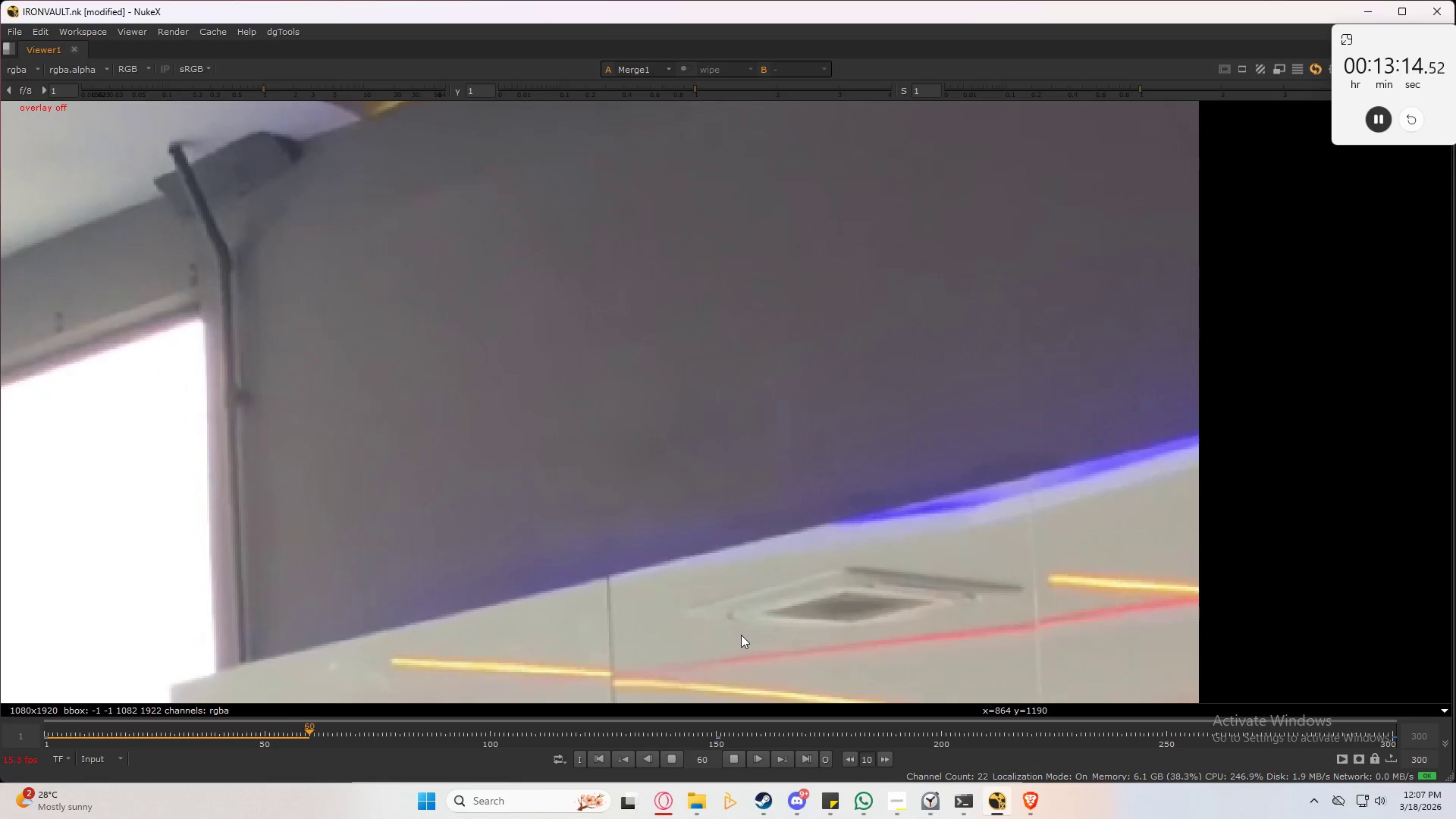 
key(Alt+Control+Tab)